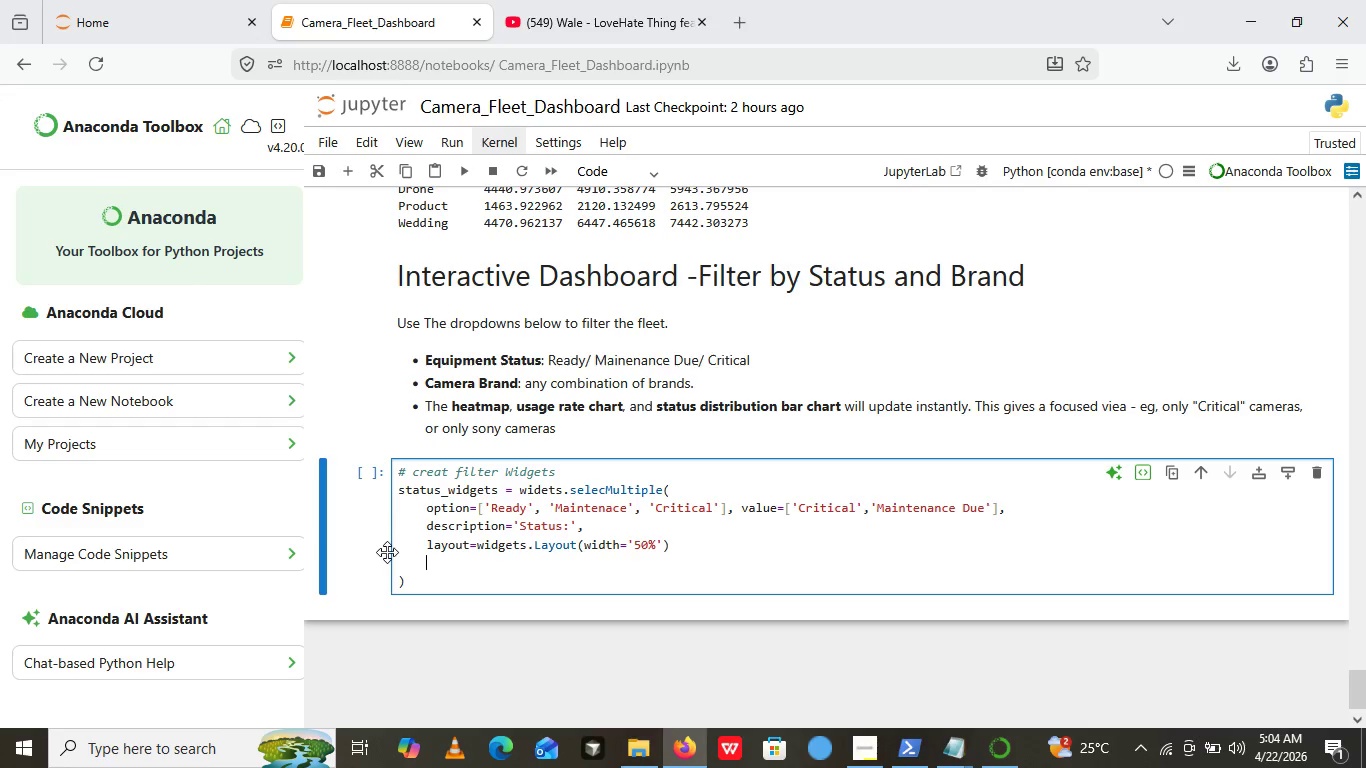 
key(Backspace)
 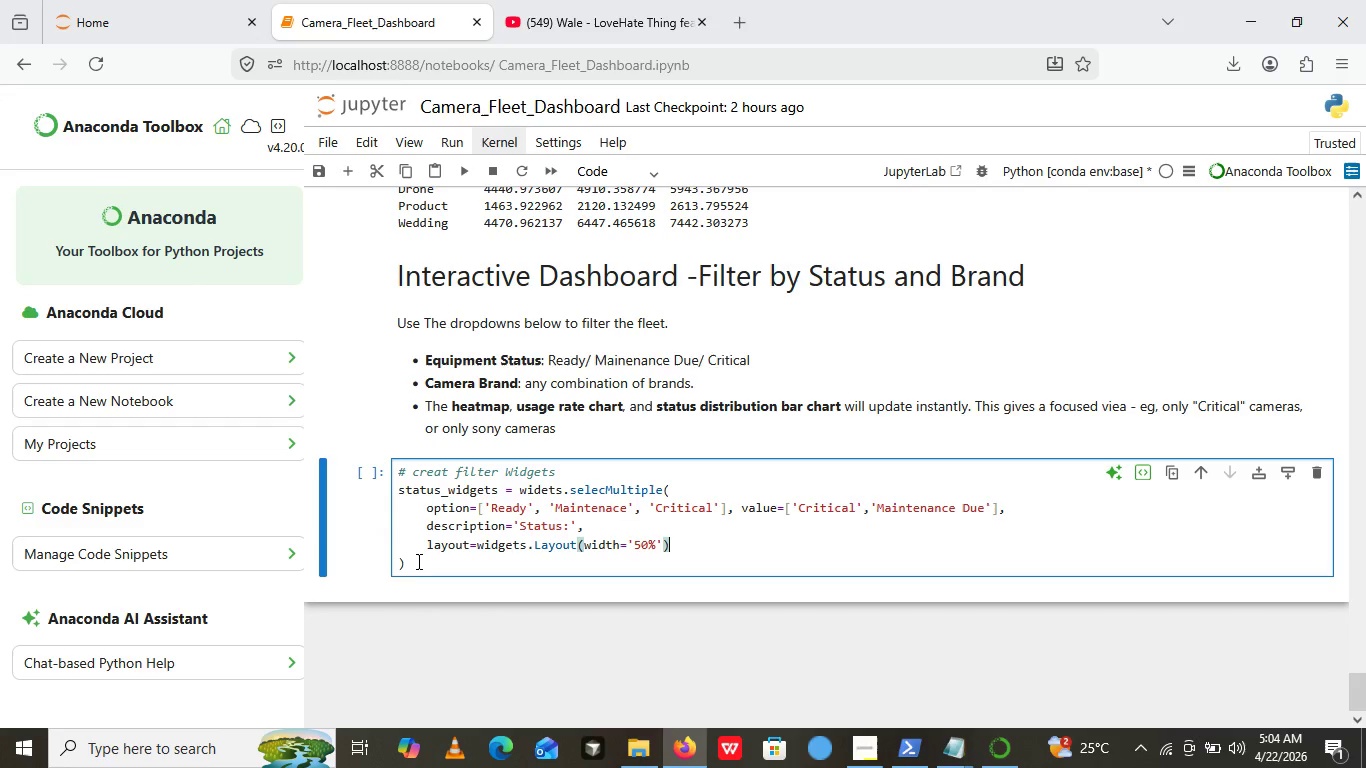 
key(Backspace)
 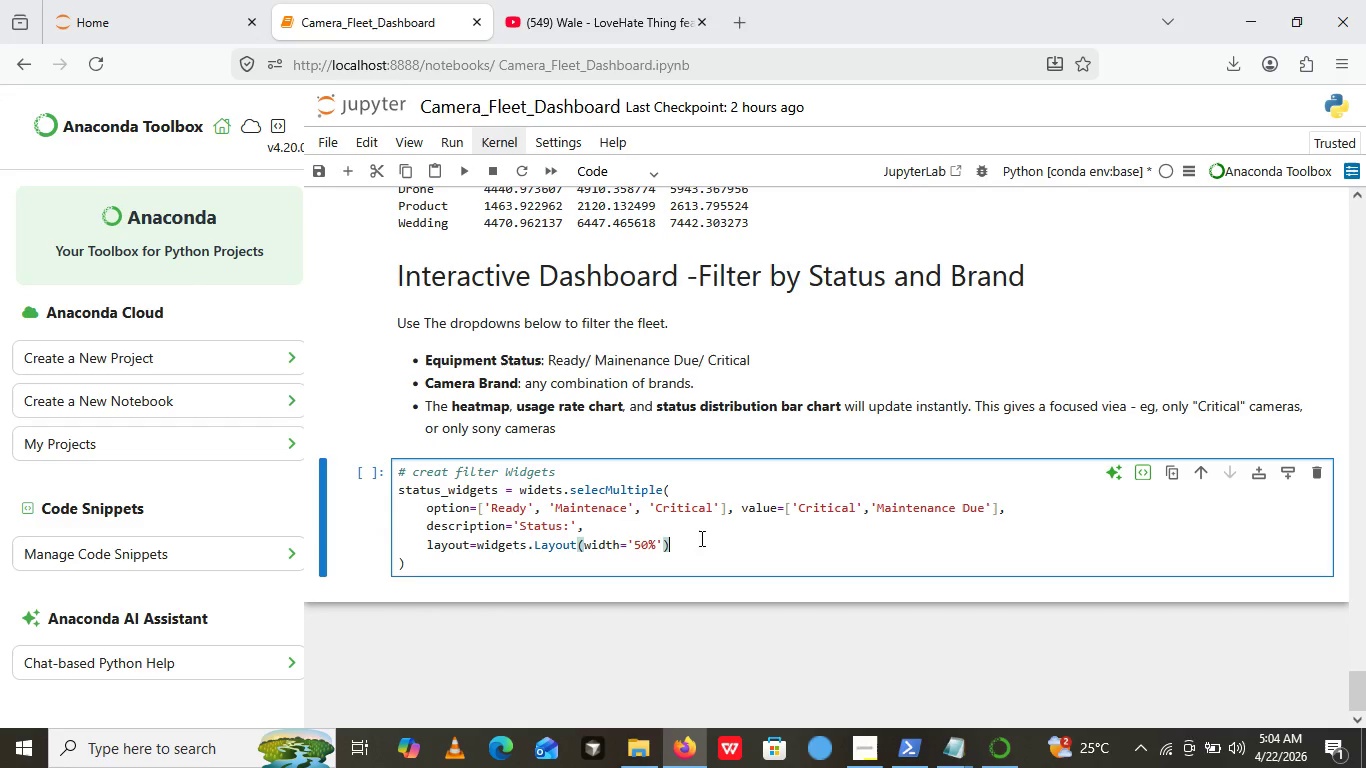 
left_click([689, 544])
 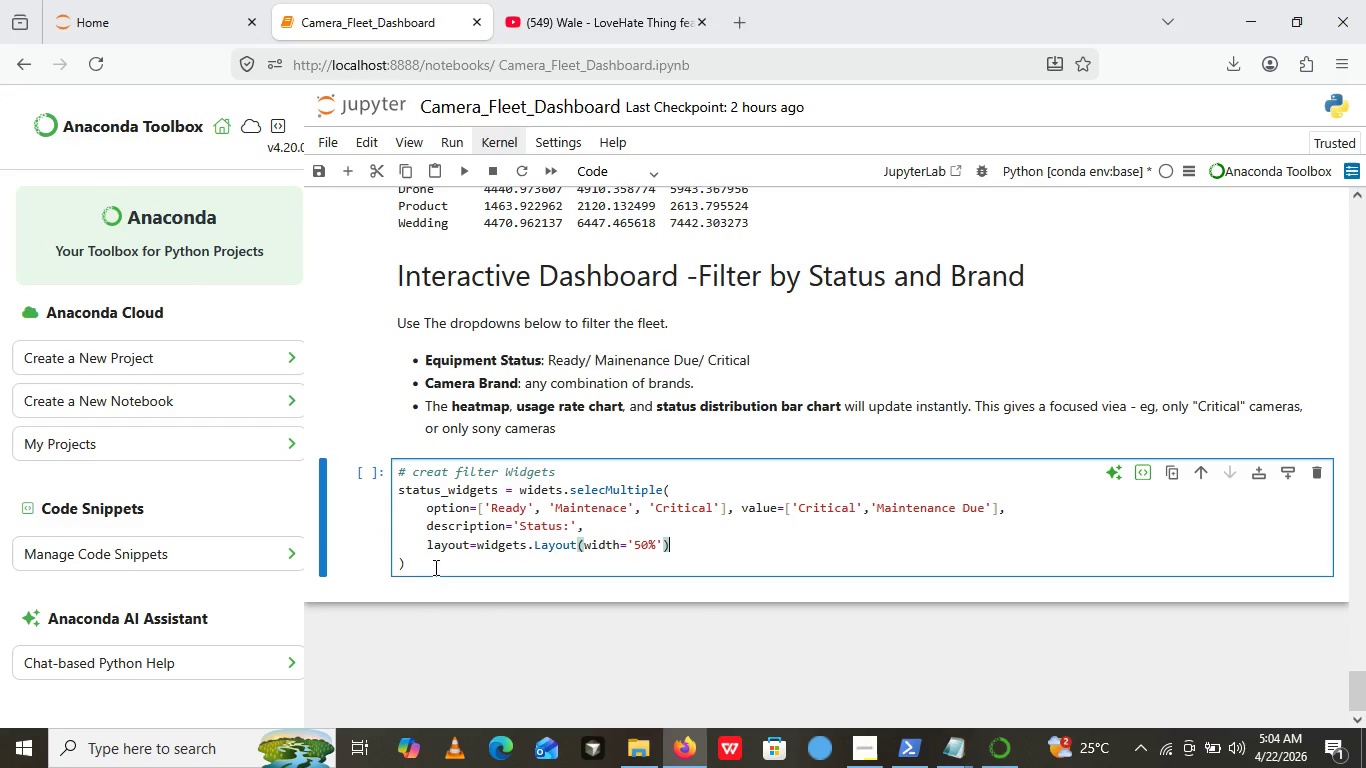 
left_click([434, 567])
 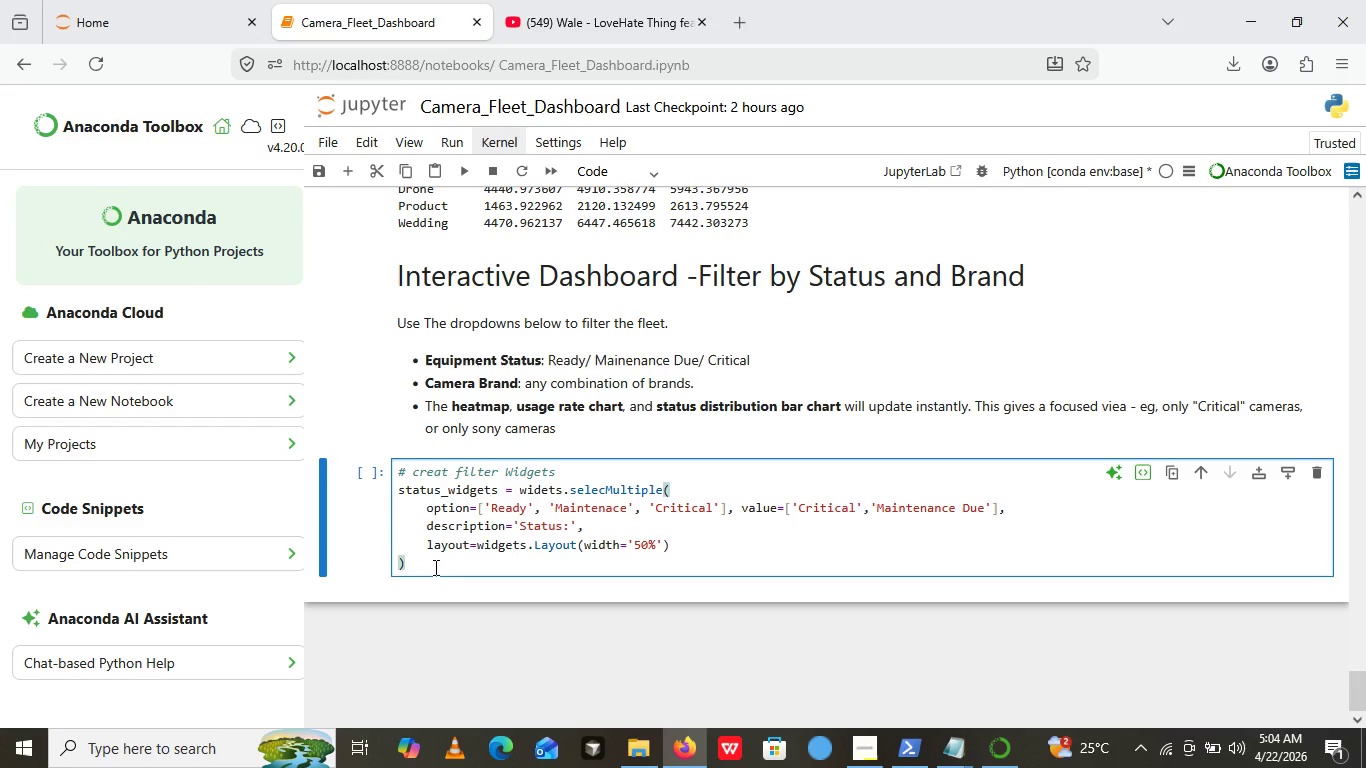 
key(Enter)
 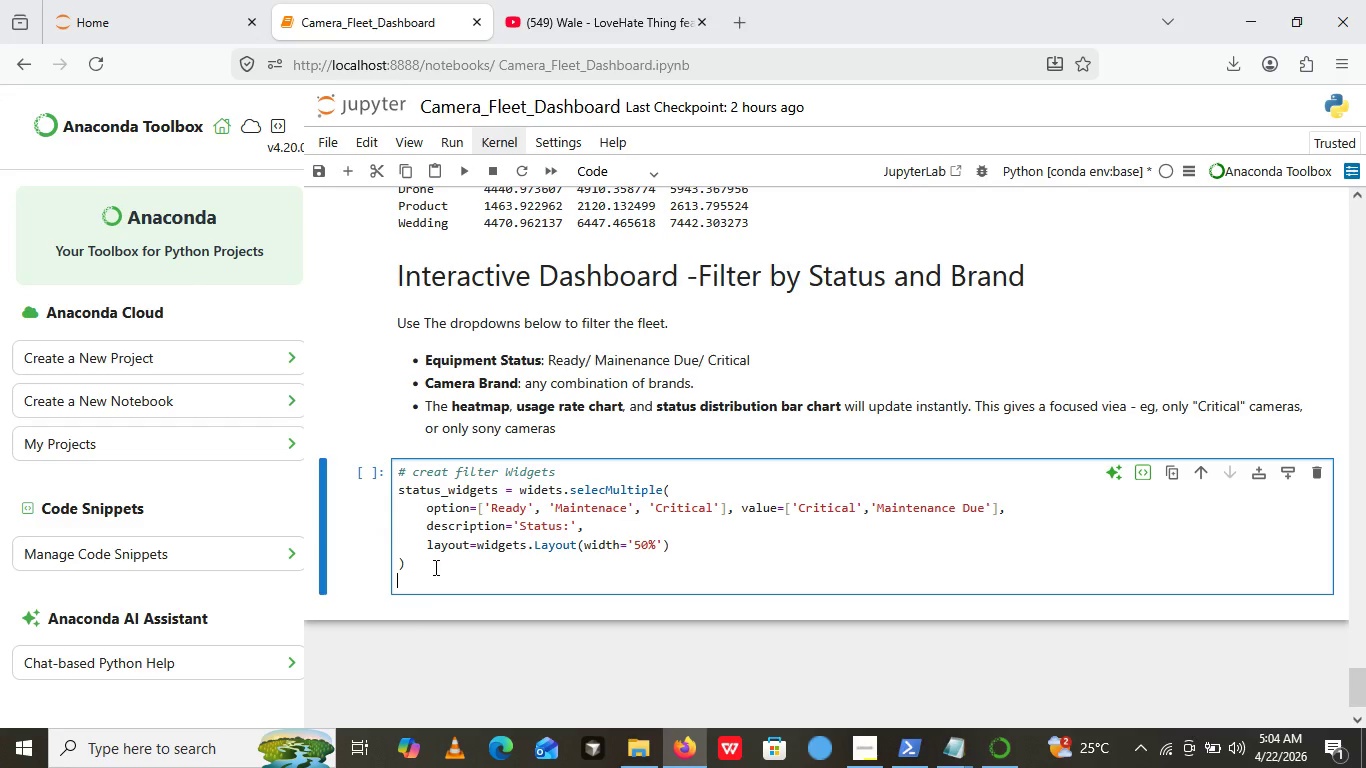 
type(brand_widget = widgets)
key(Backspace)
type(s.select)
 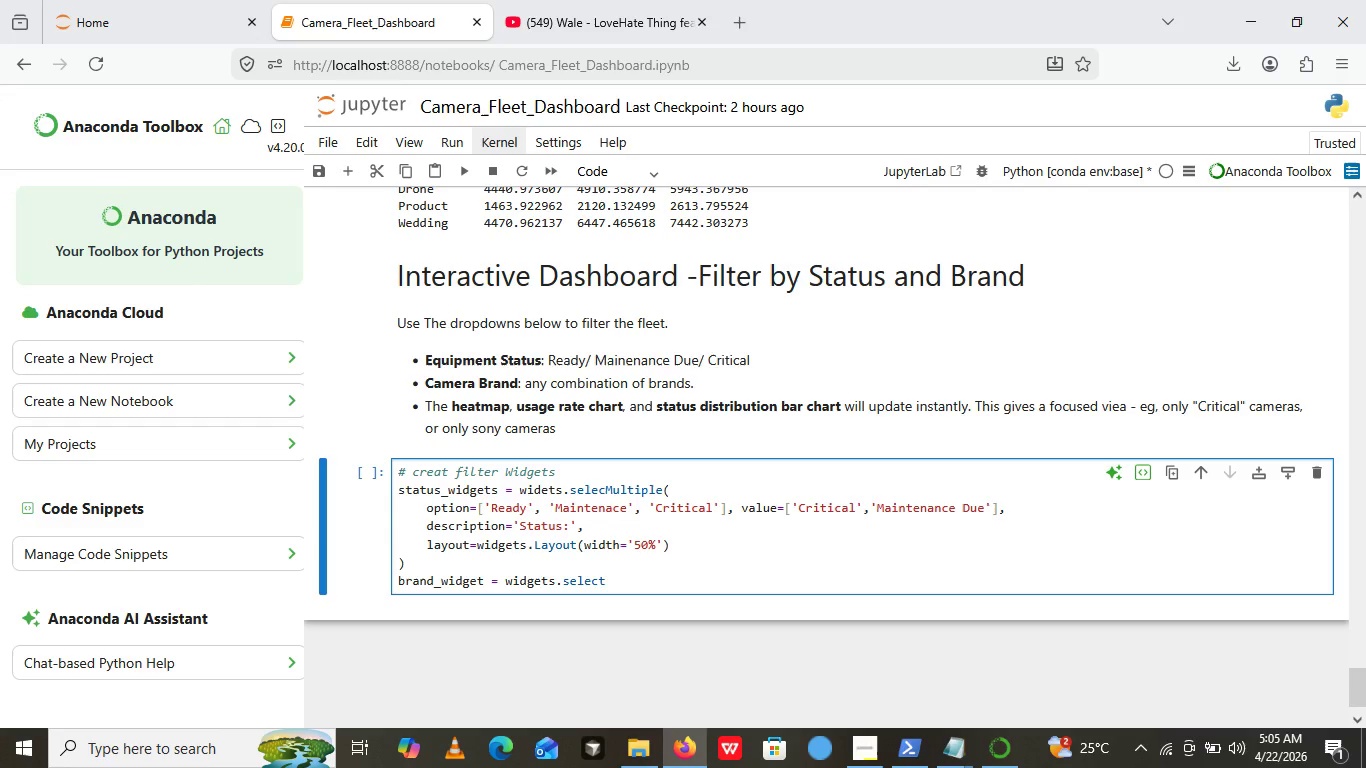 
type(Multiple()
 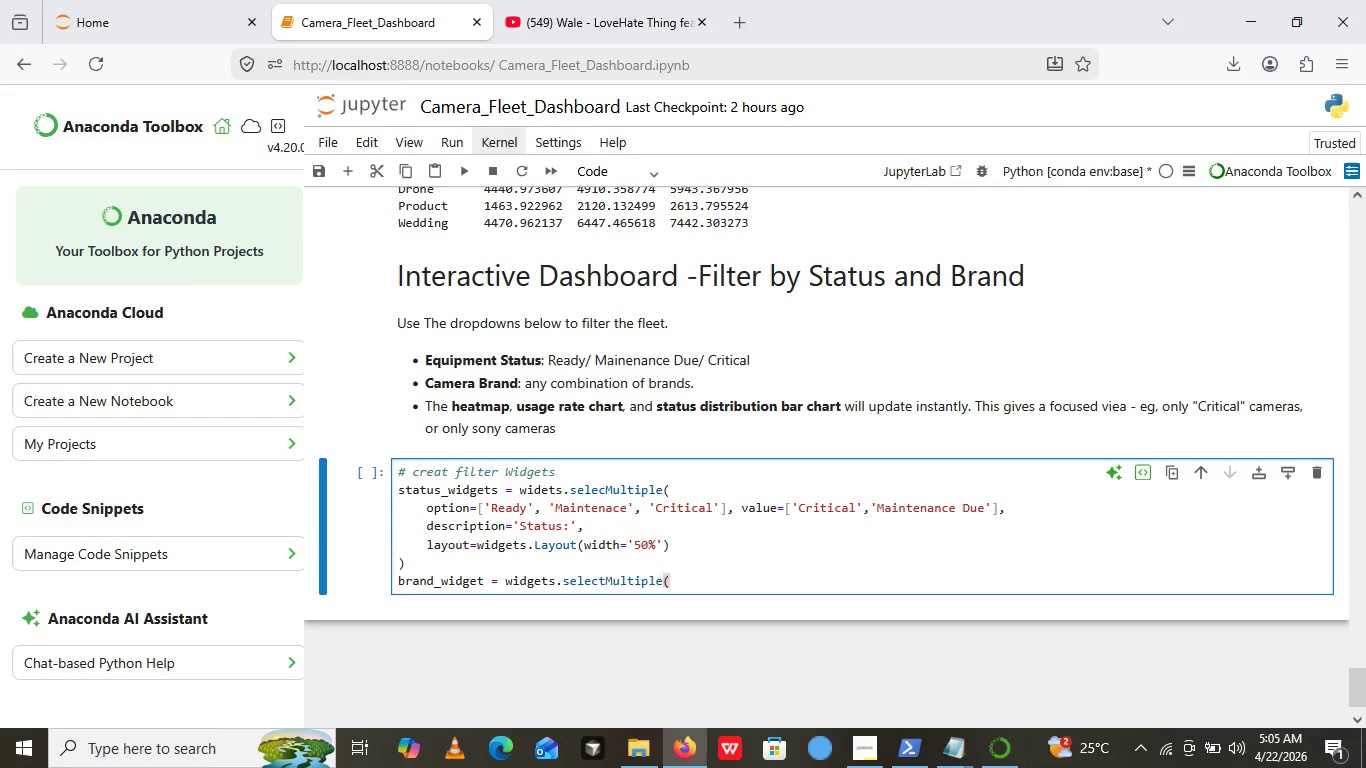 
key(Enter)
 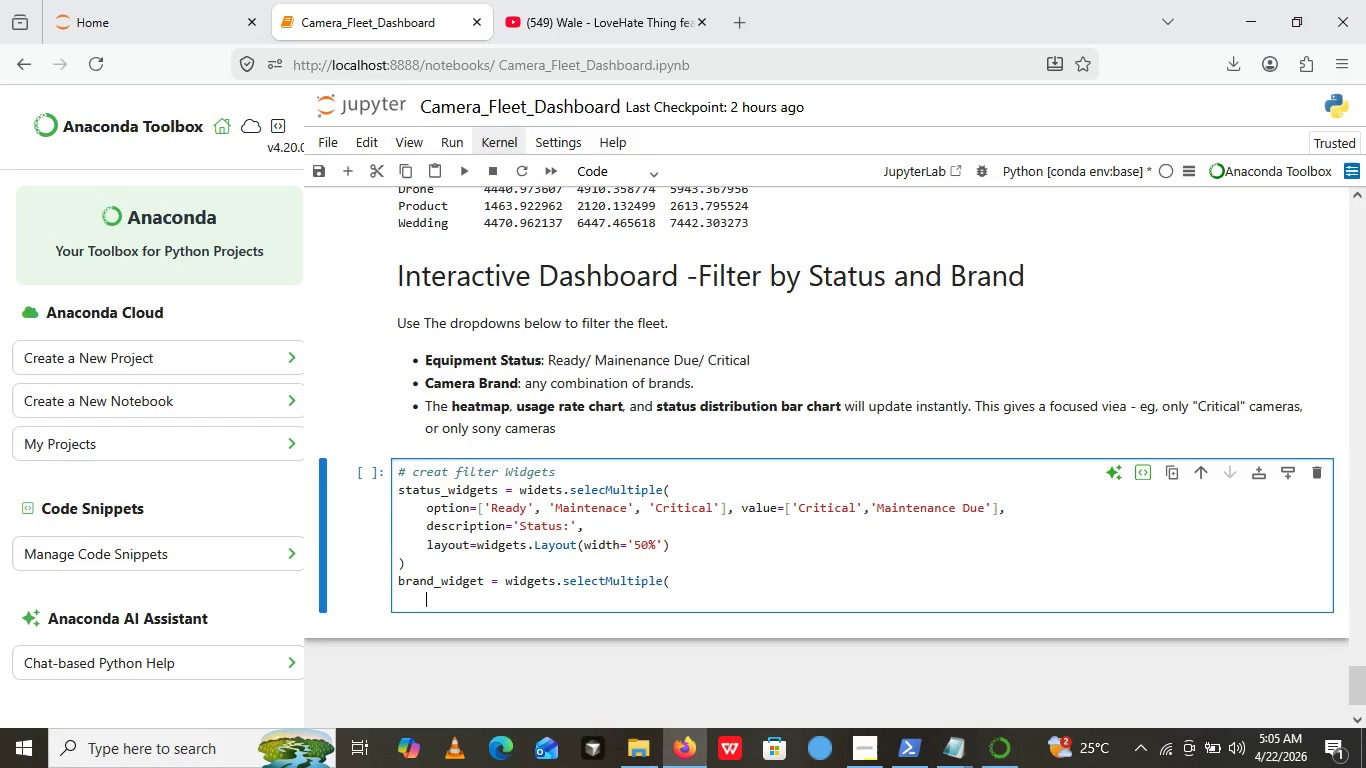 
type(options= )
key(Backspace)
 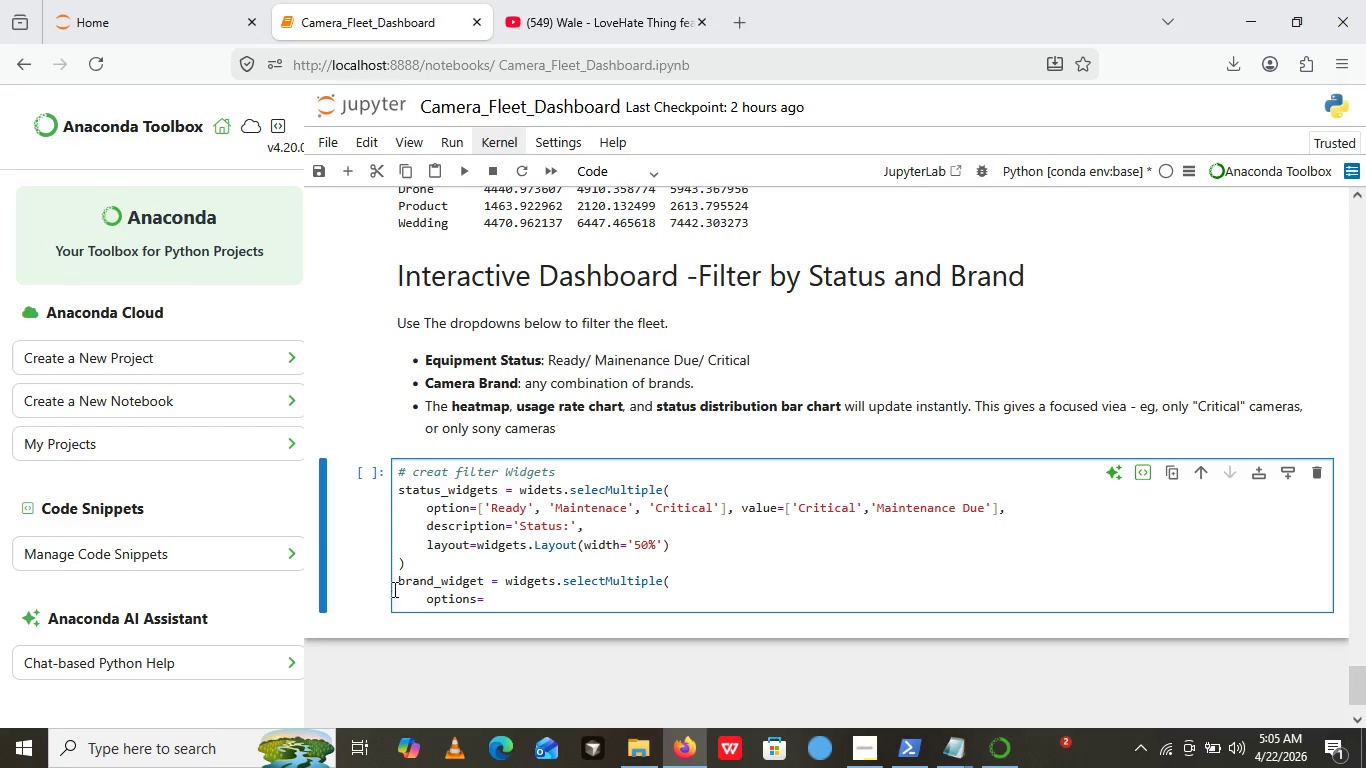 
left_click([425, 604])
 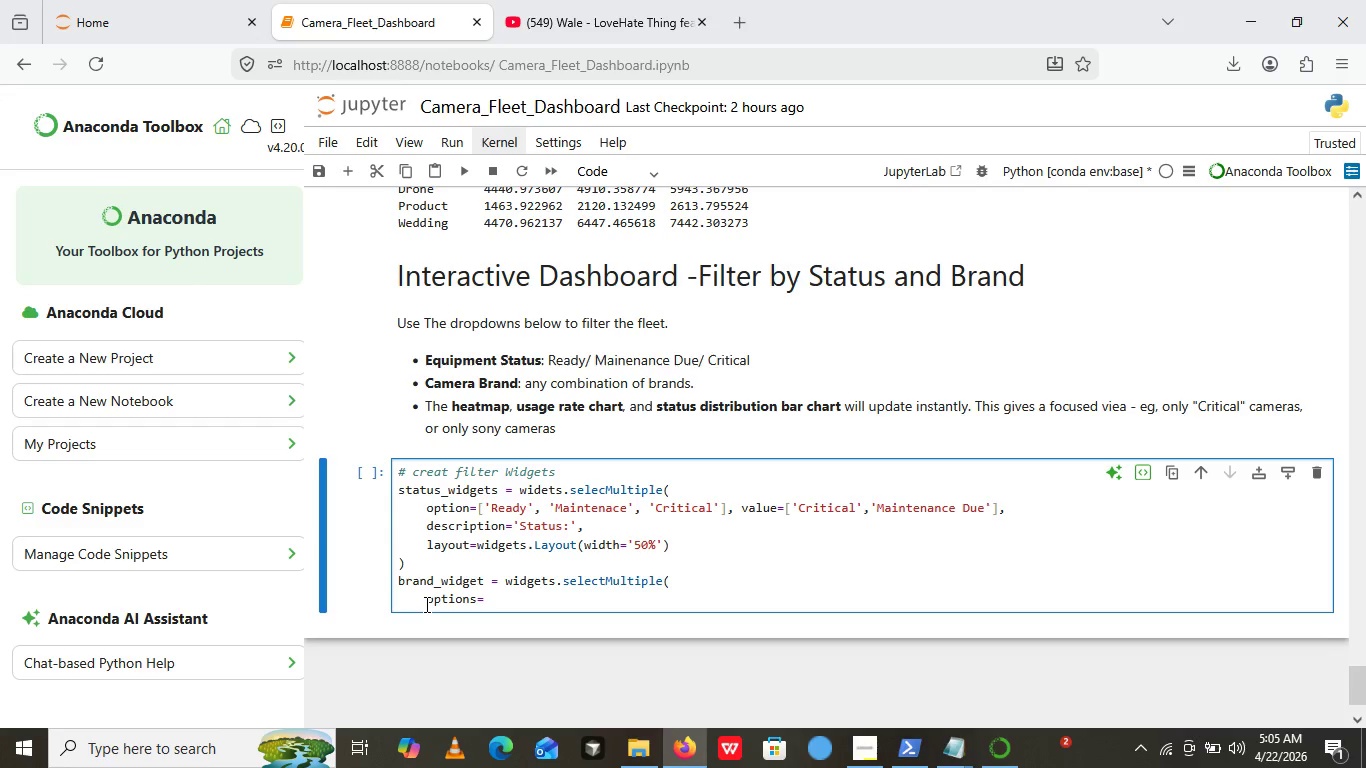 
left_click([425, 604])
 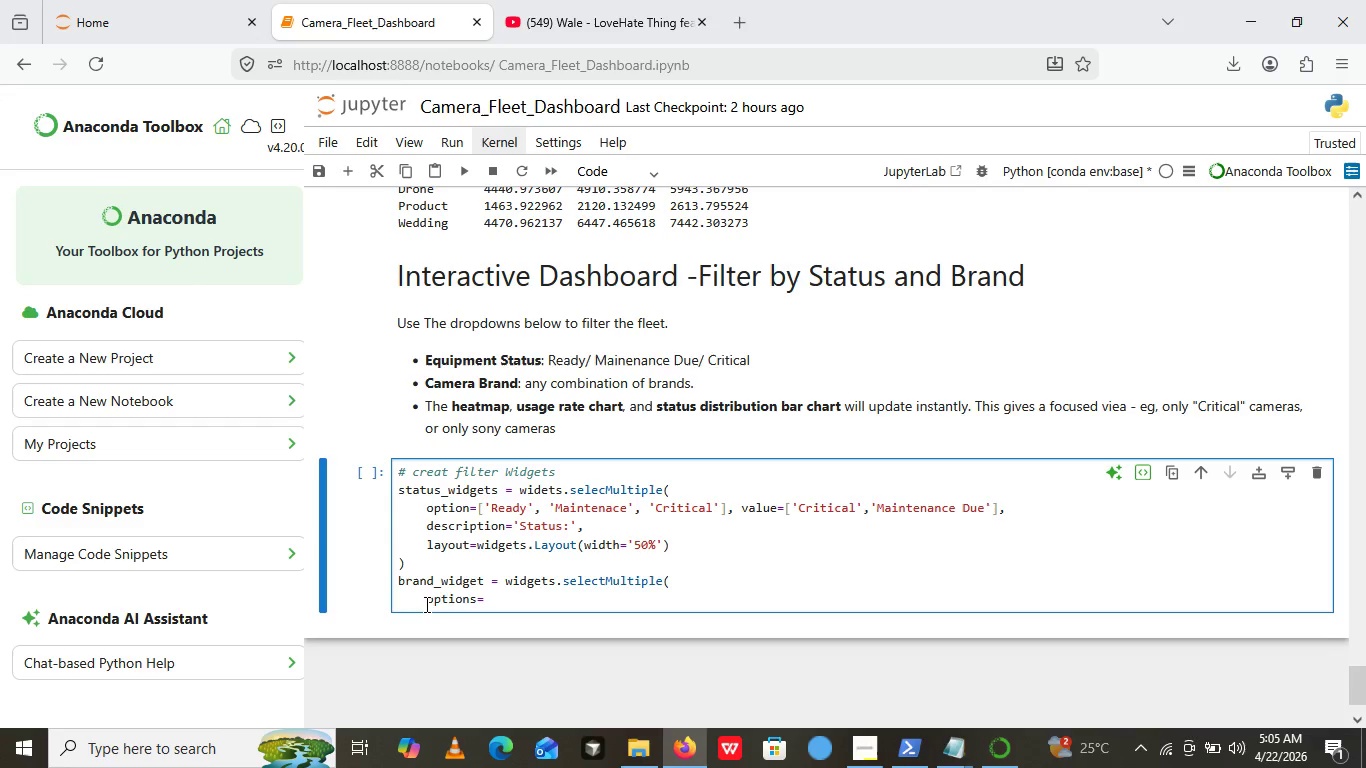 
key(Backspace)
 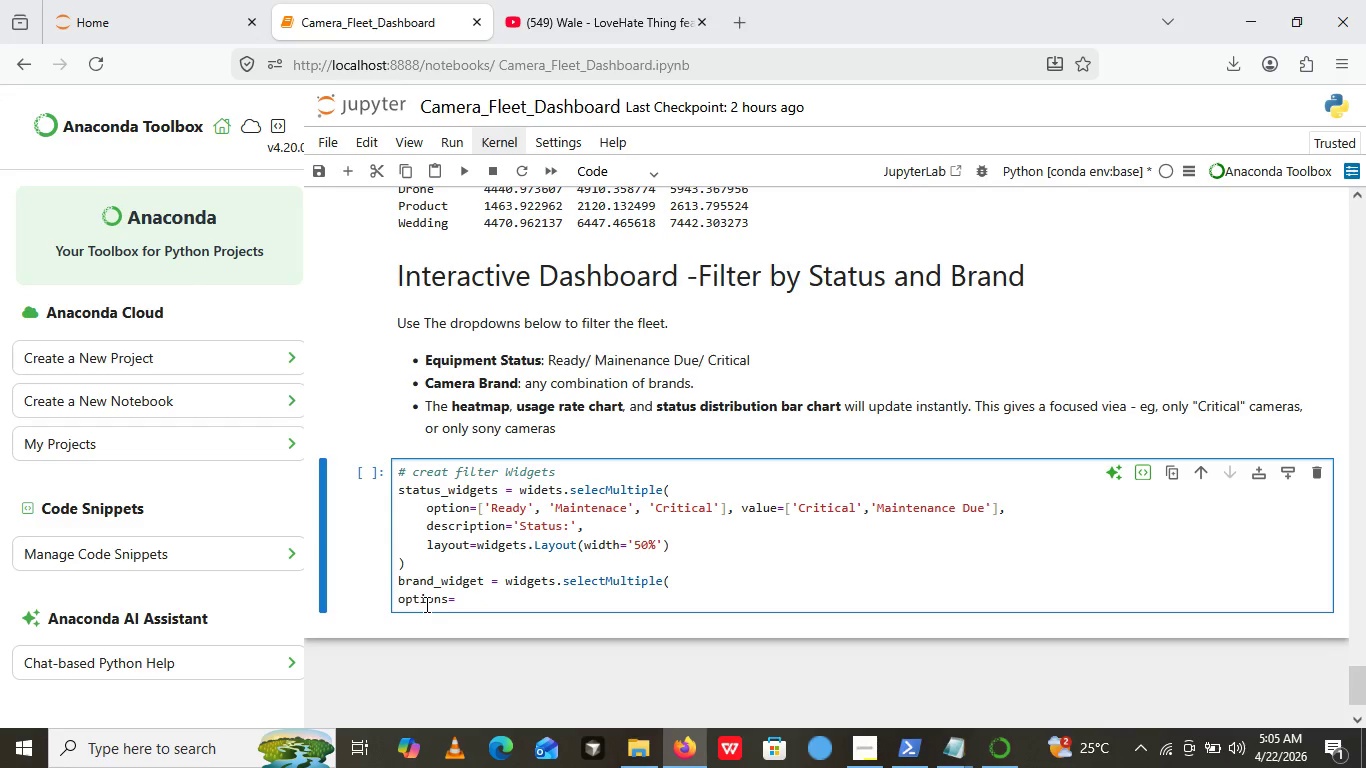 
key(ArrowRight)
 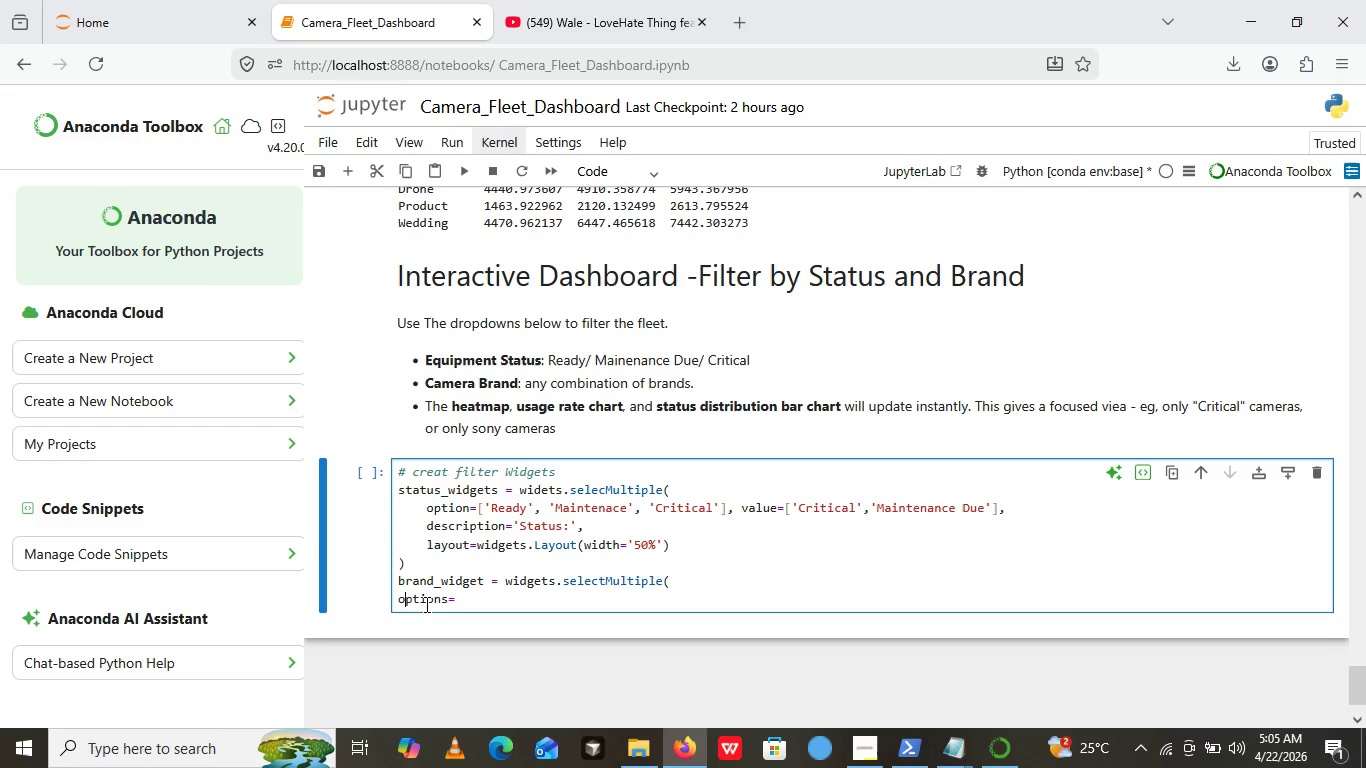 
key(ArrowRight)
 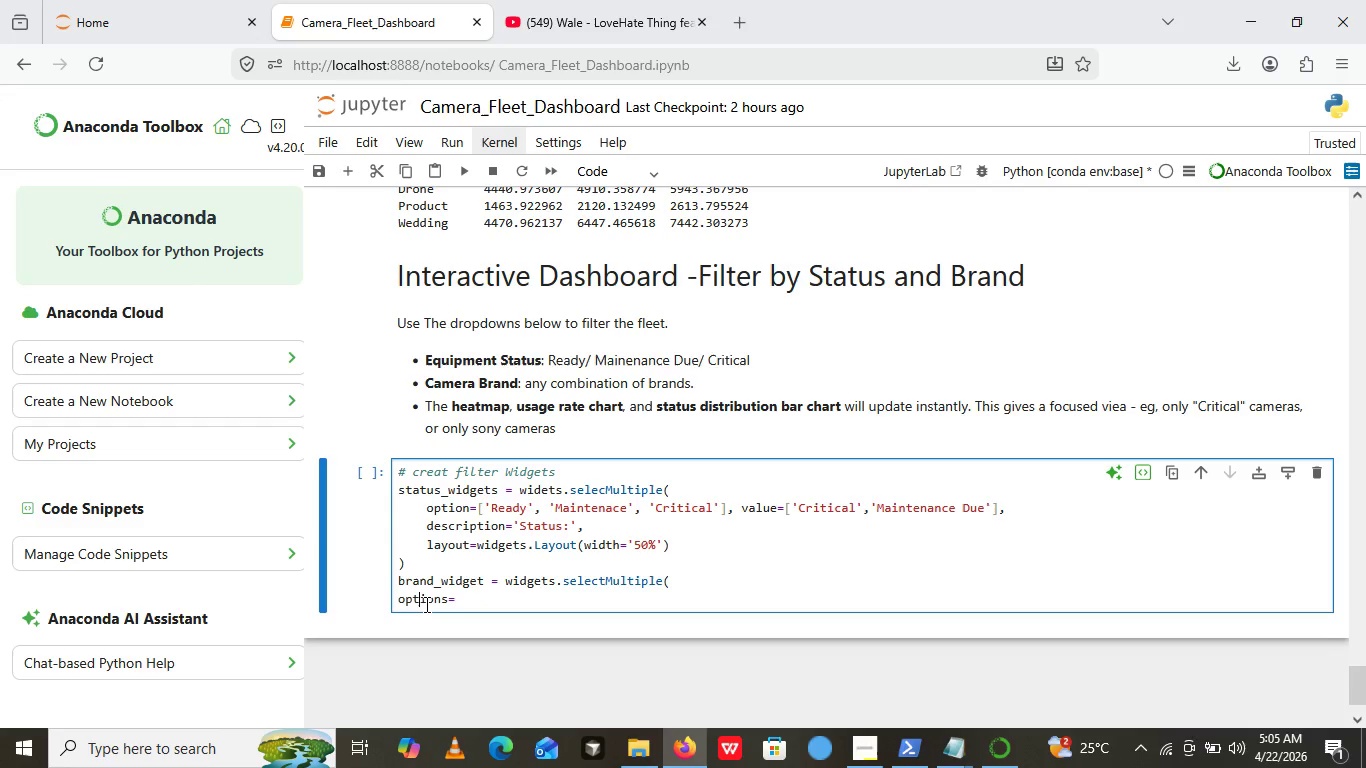 
key(ArrowRight)
 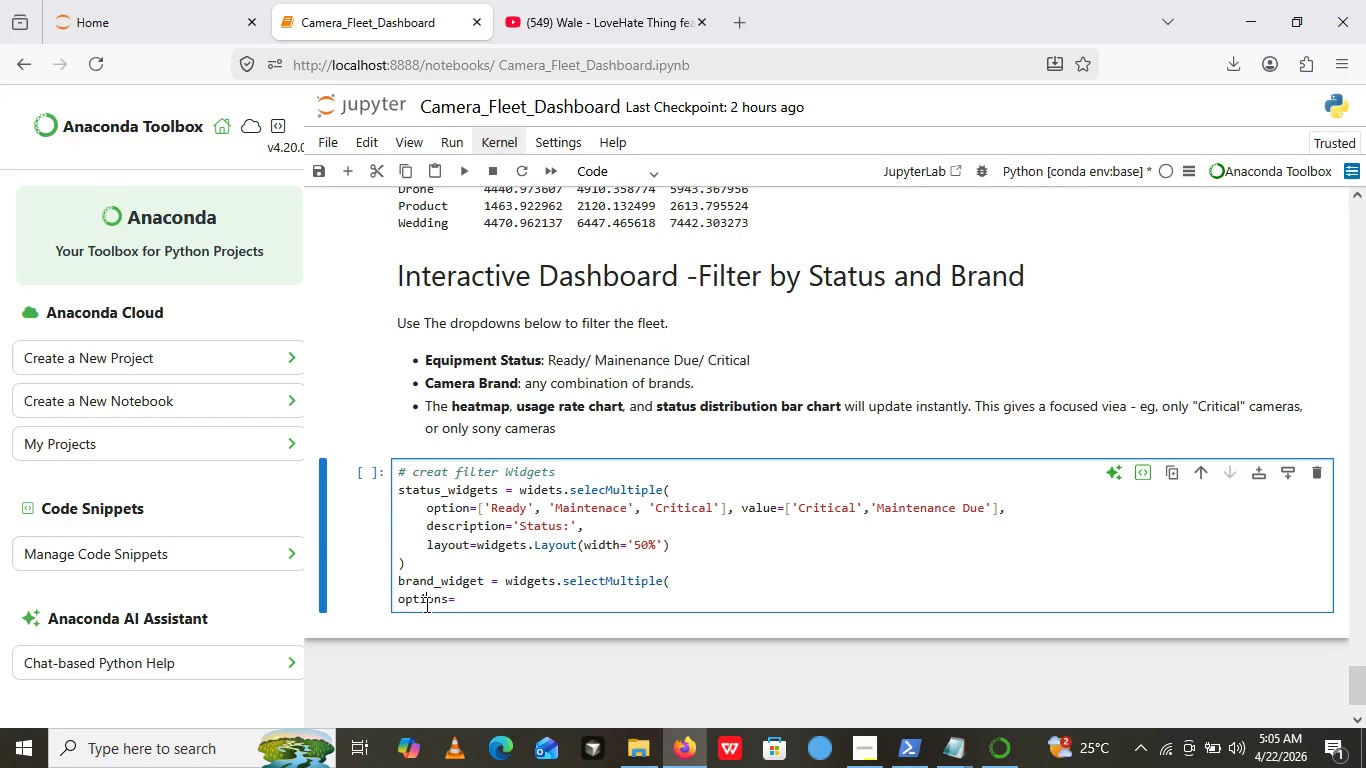 
key(ArrowRight)
 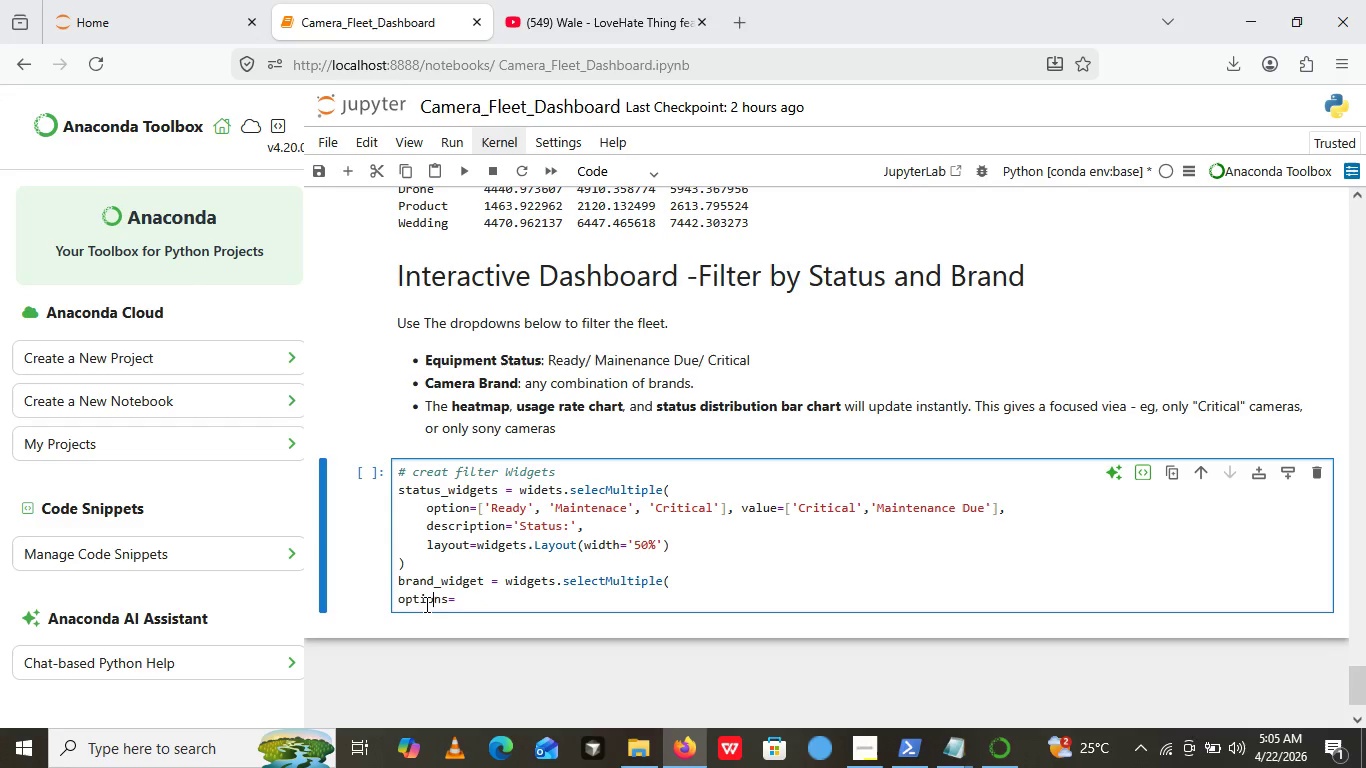 
key(ArrowRight)
 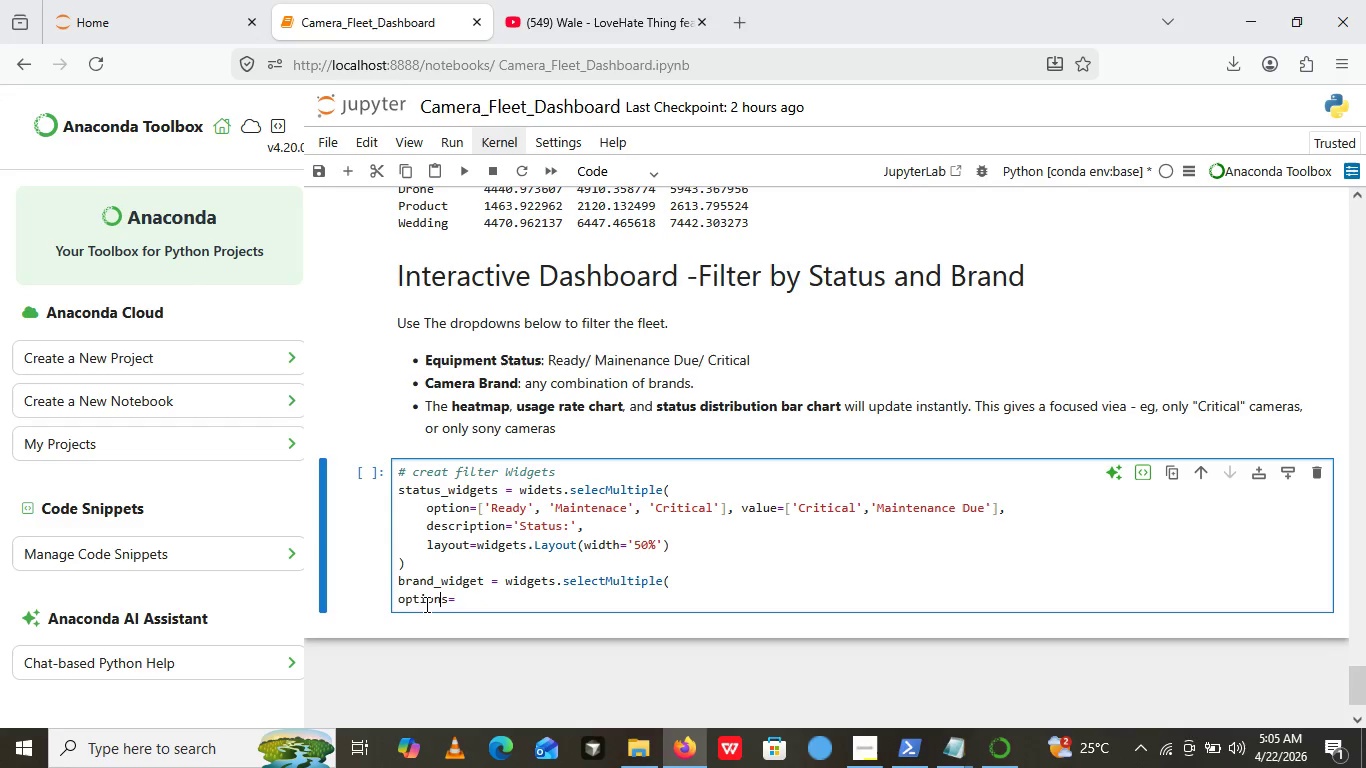 
key(ArrowRight)
 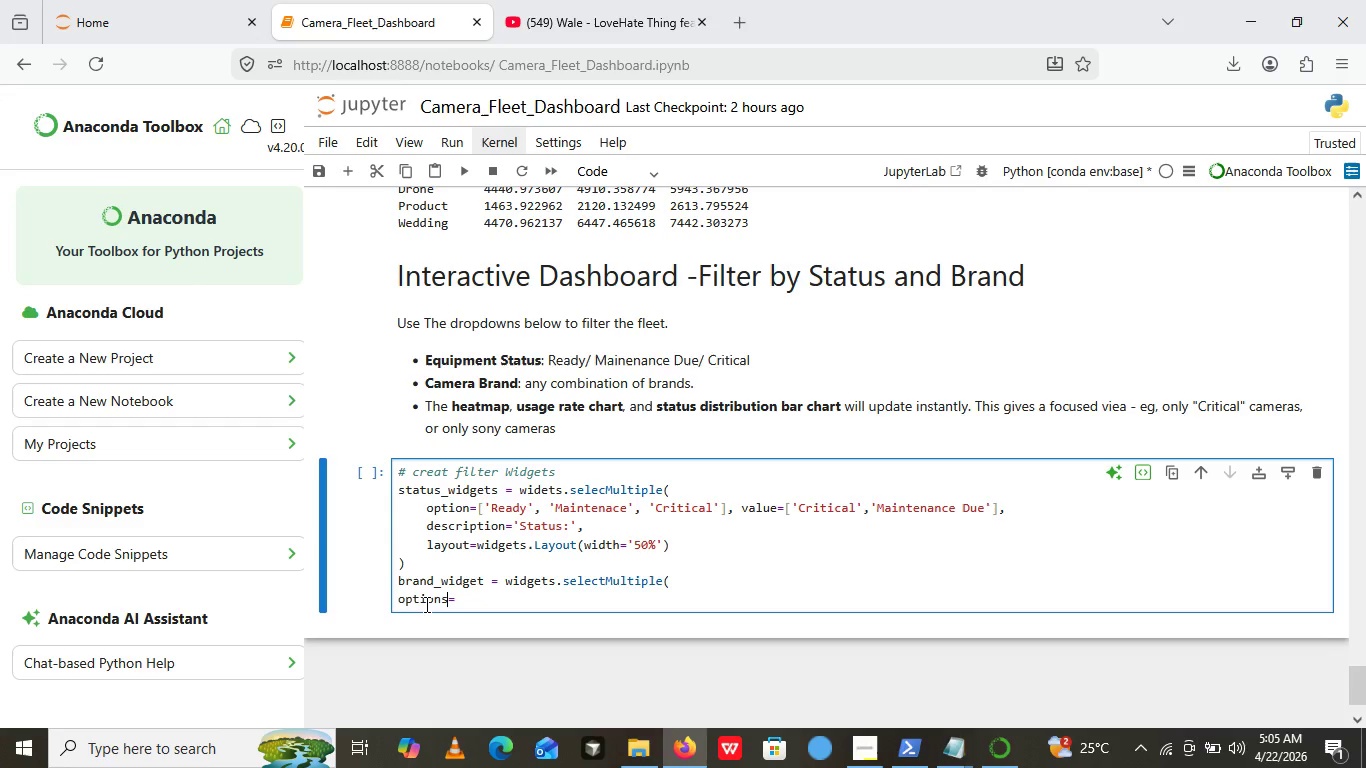 
key(ArrowRight)
 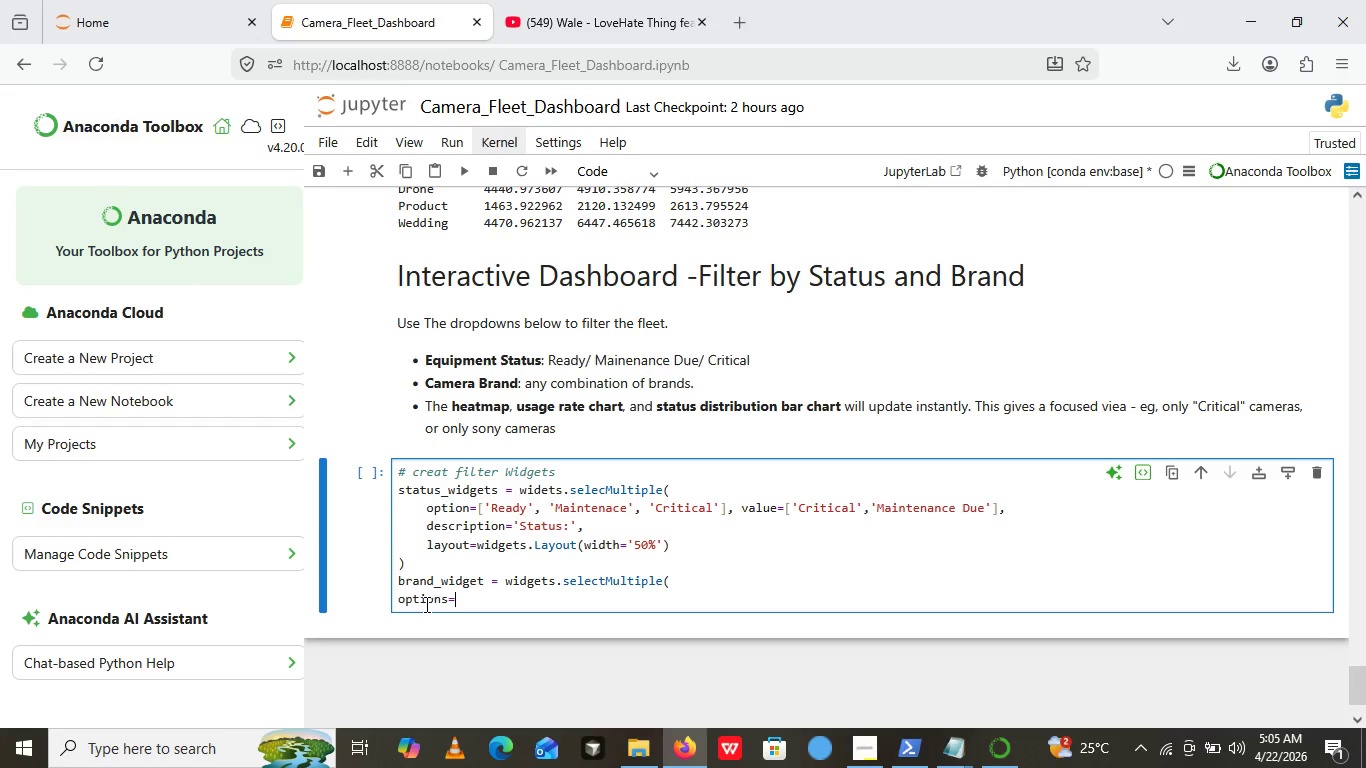 
key(ArrowRight)
 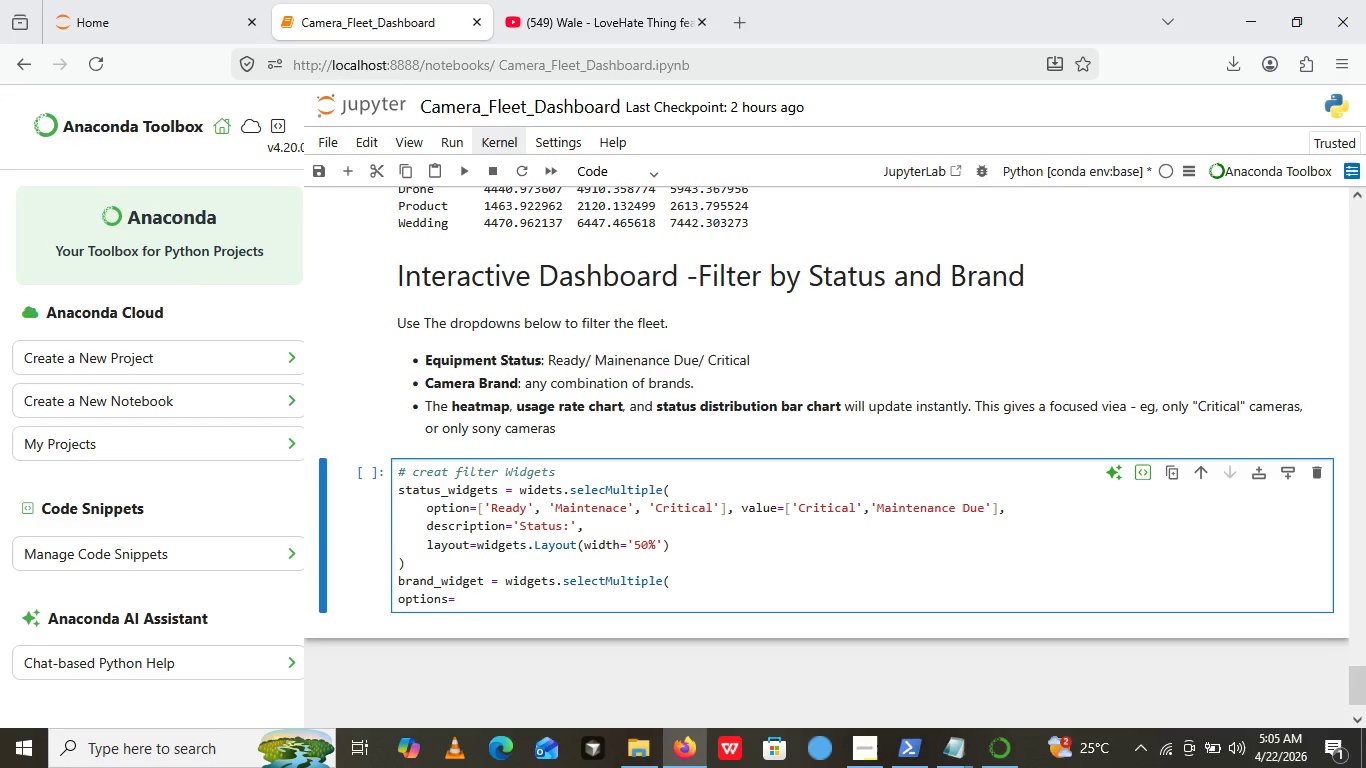 
type( )
key(Backspace)
type(sorted())
 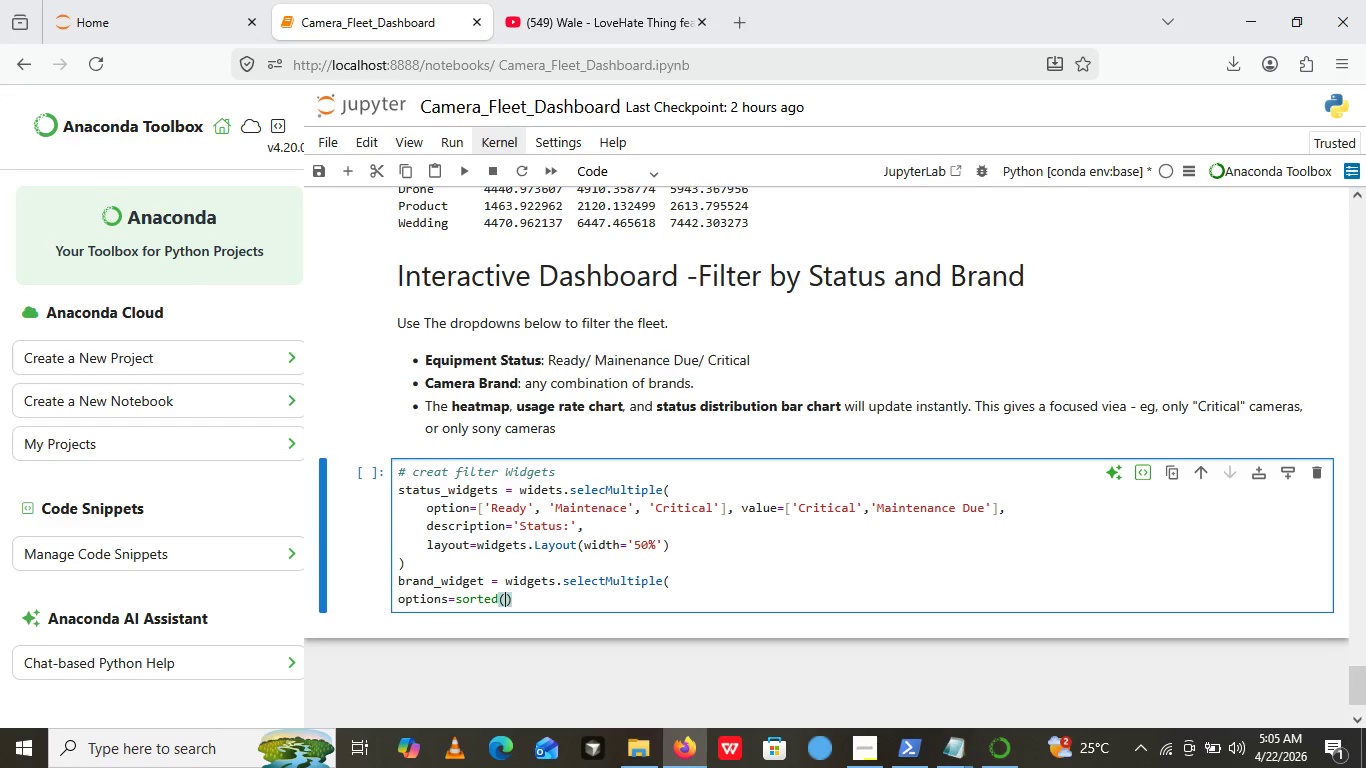 
key(ArrowLeft)
 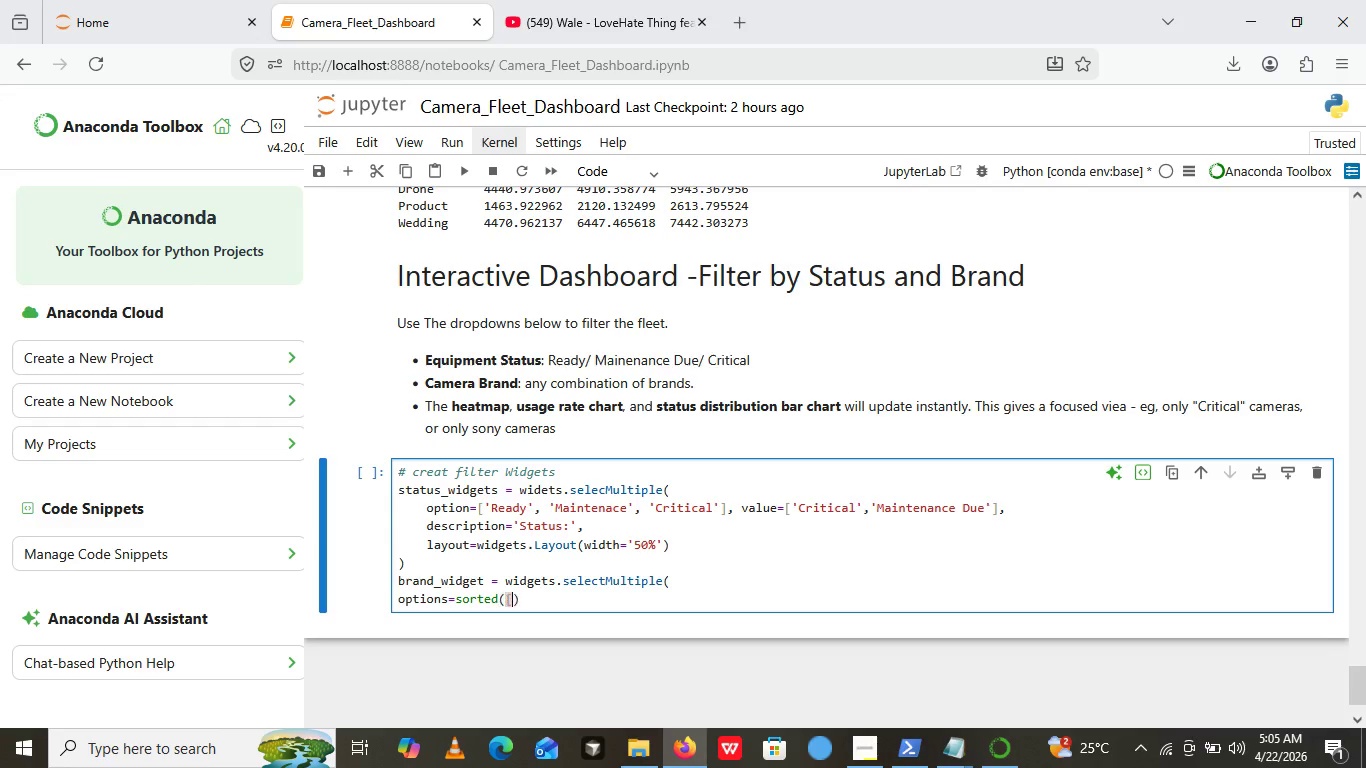 
key(BracketLeft)
 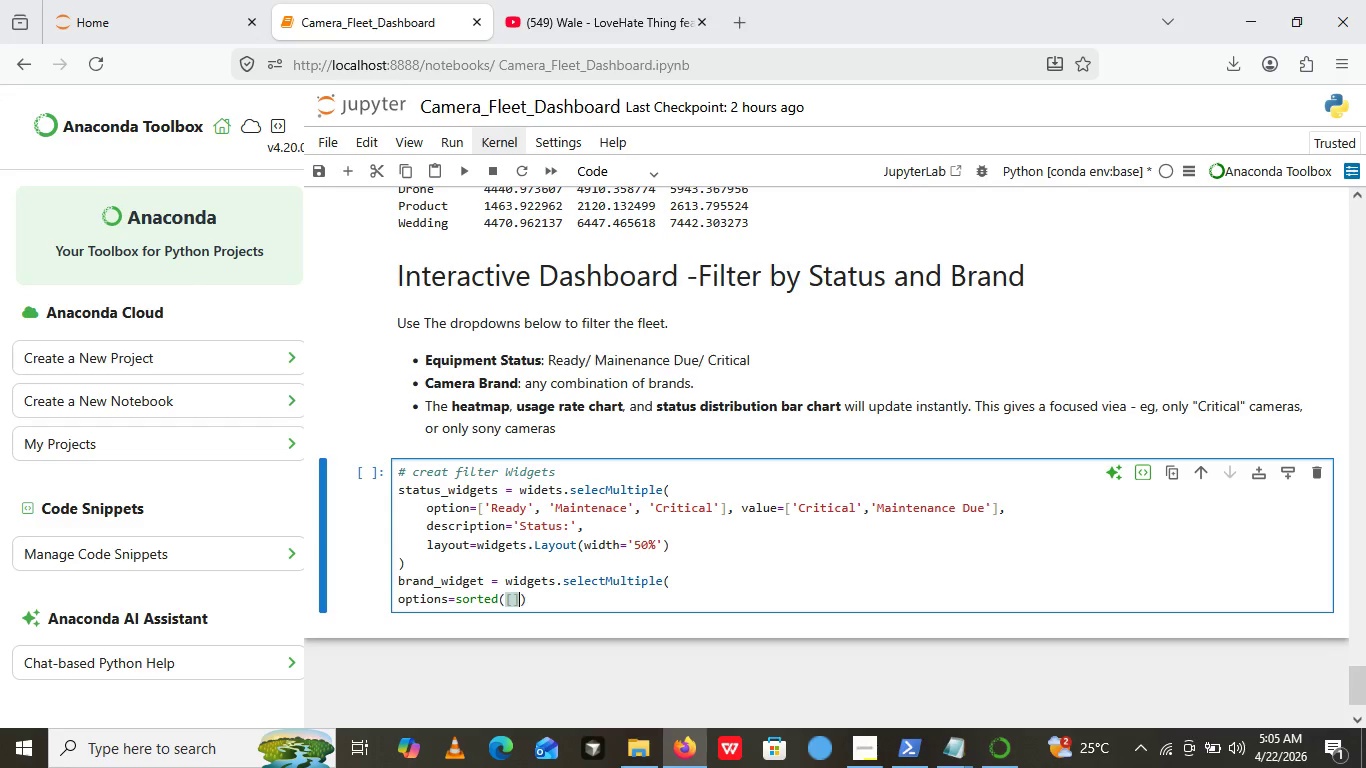 
key(BracketRight)
 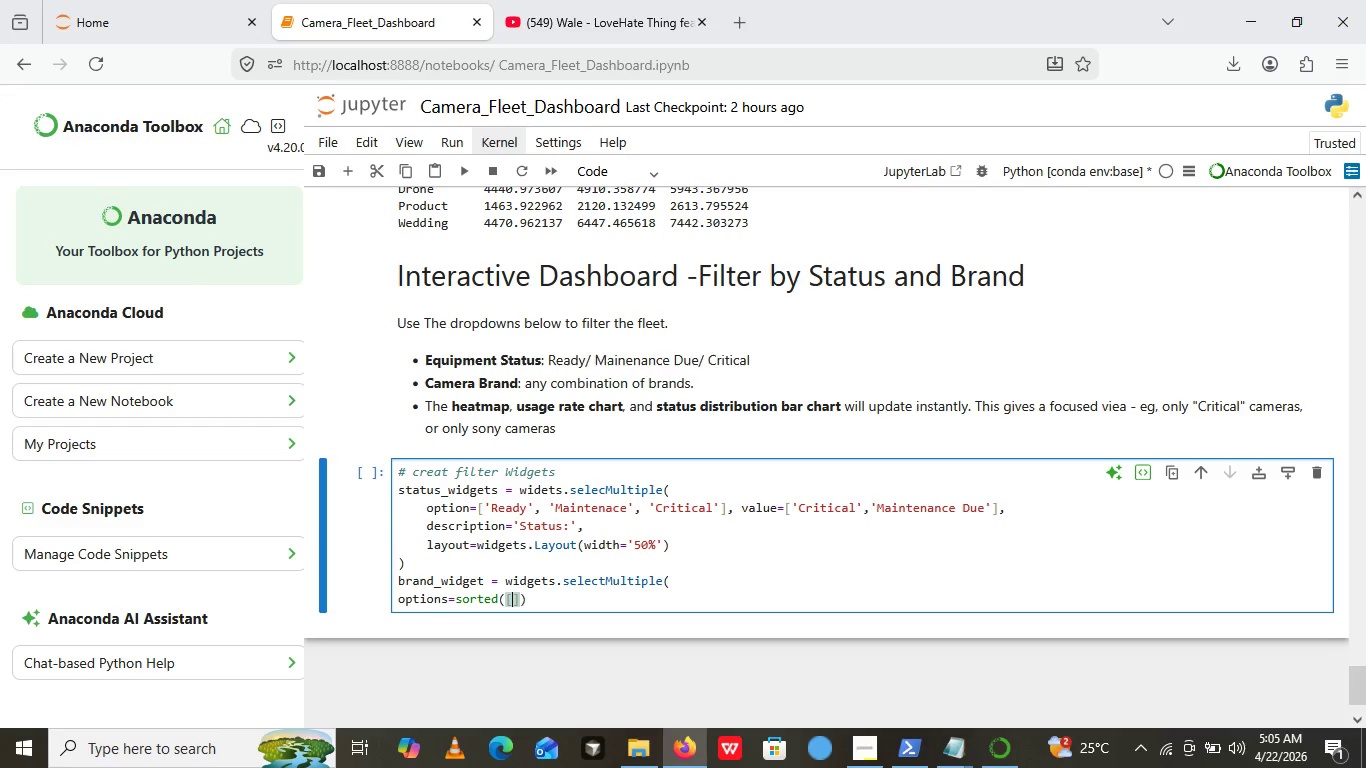 
key(ArrowLeft)
 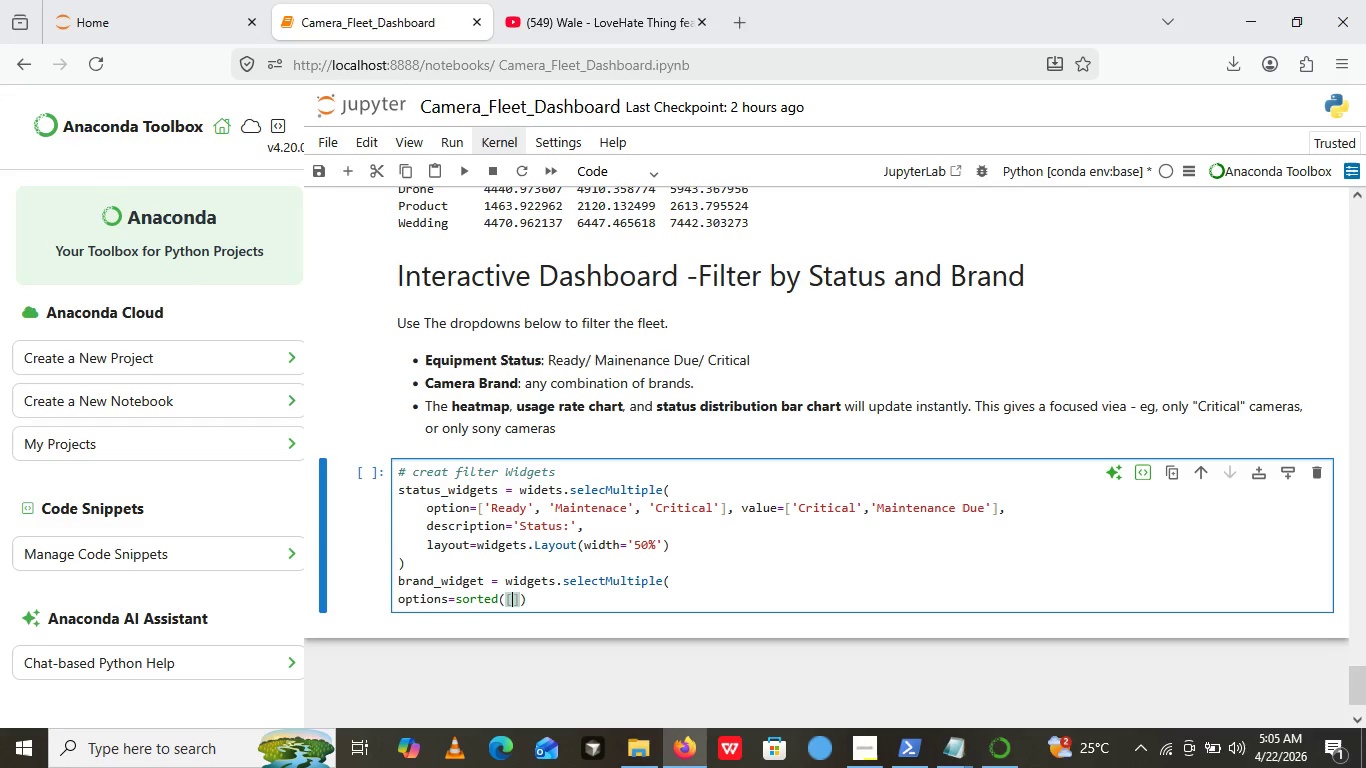 
key(Quote)
 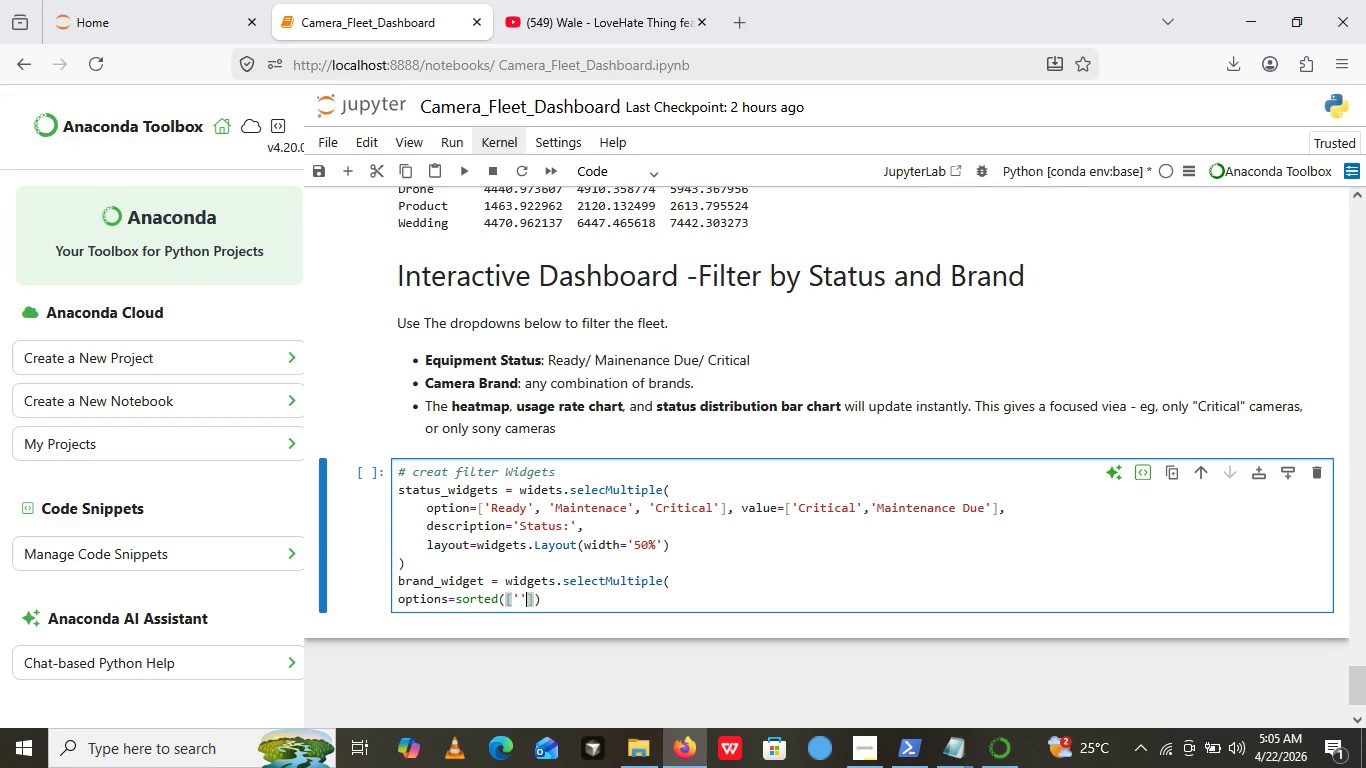 
key(Quote)
 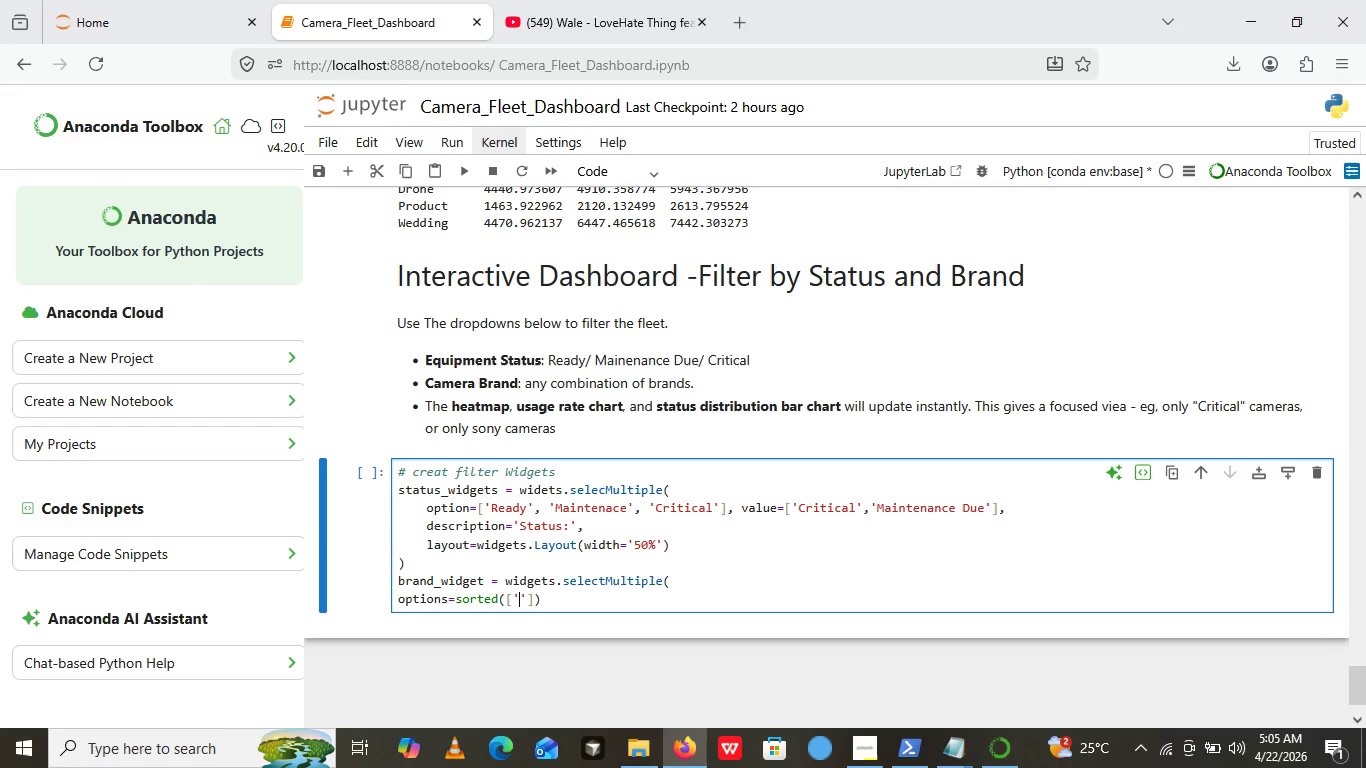 
key(ArrowLeft)
 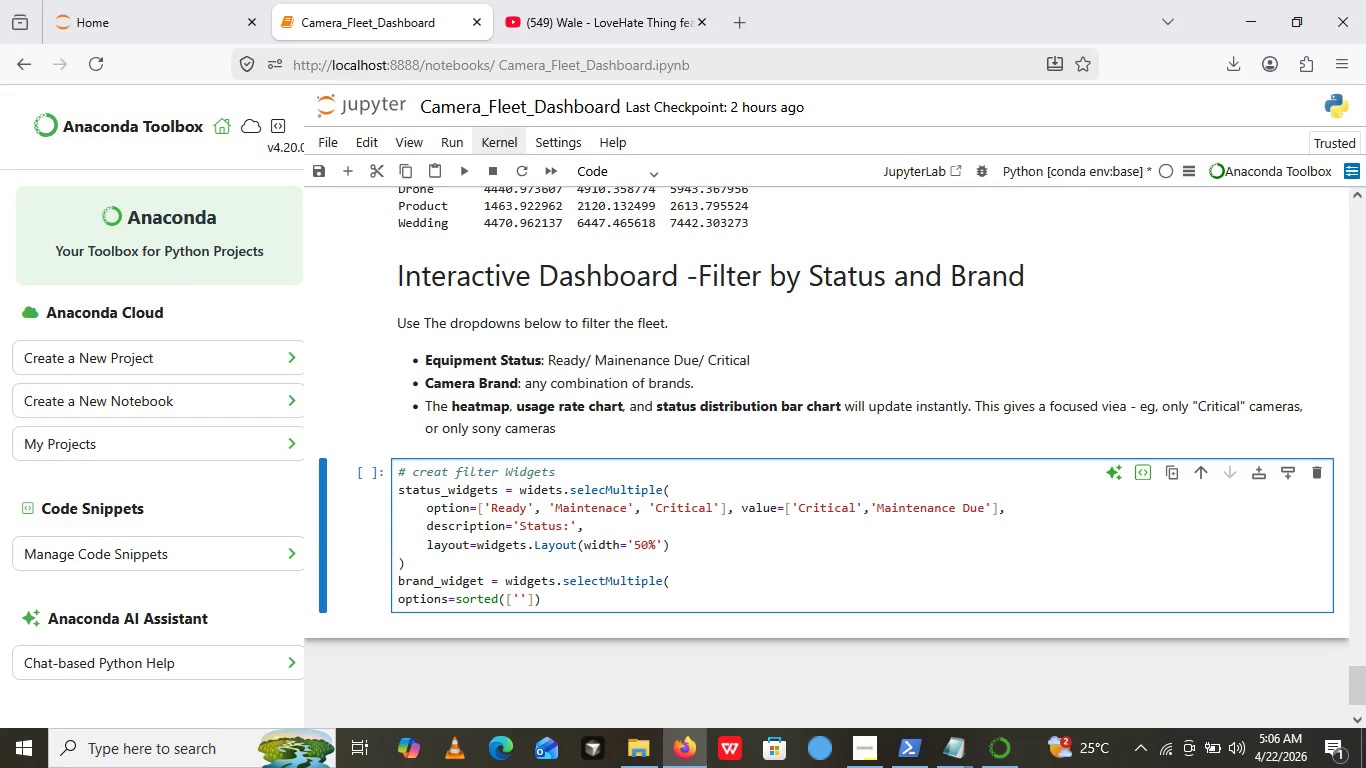 
type(Brand)
 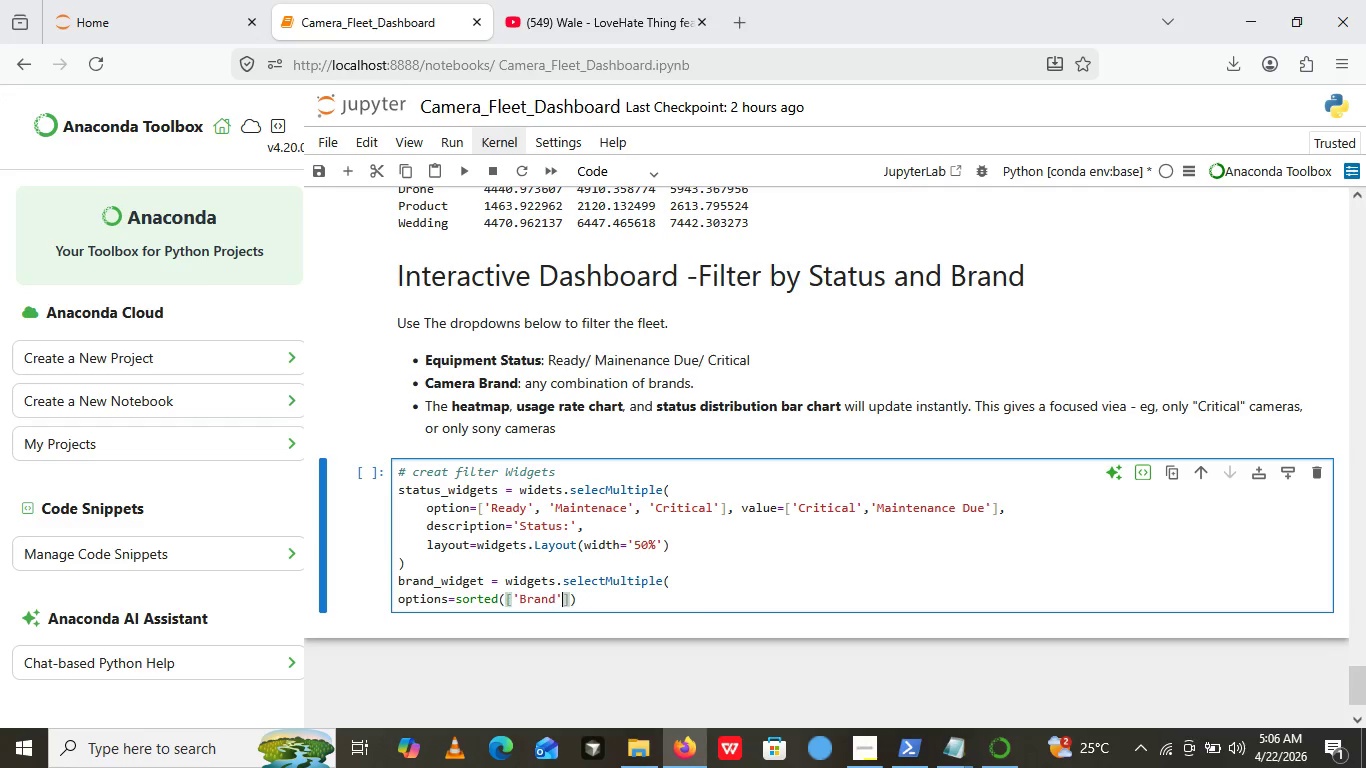 
key(ArrowRight)
 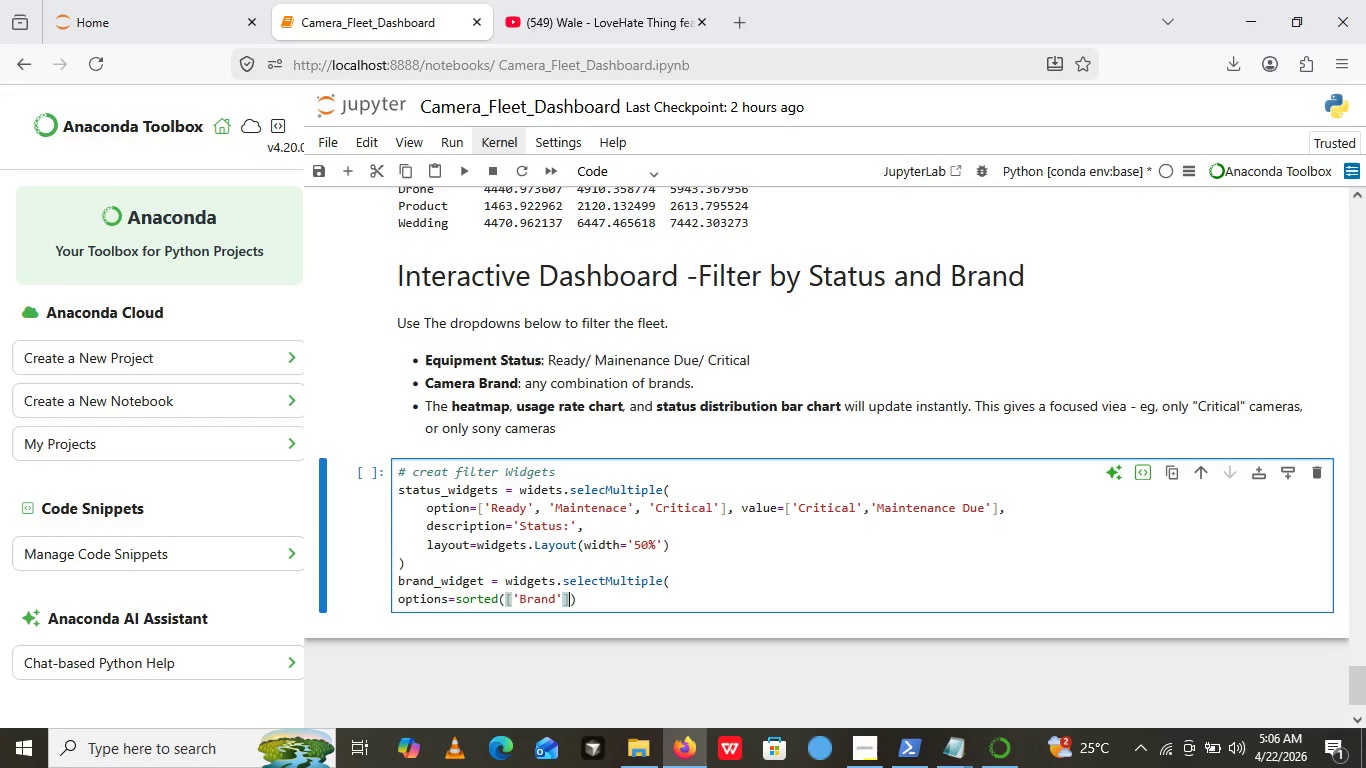 
key(ArrowRight)
 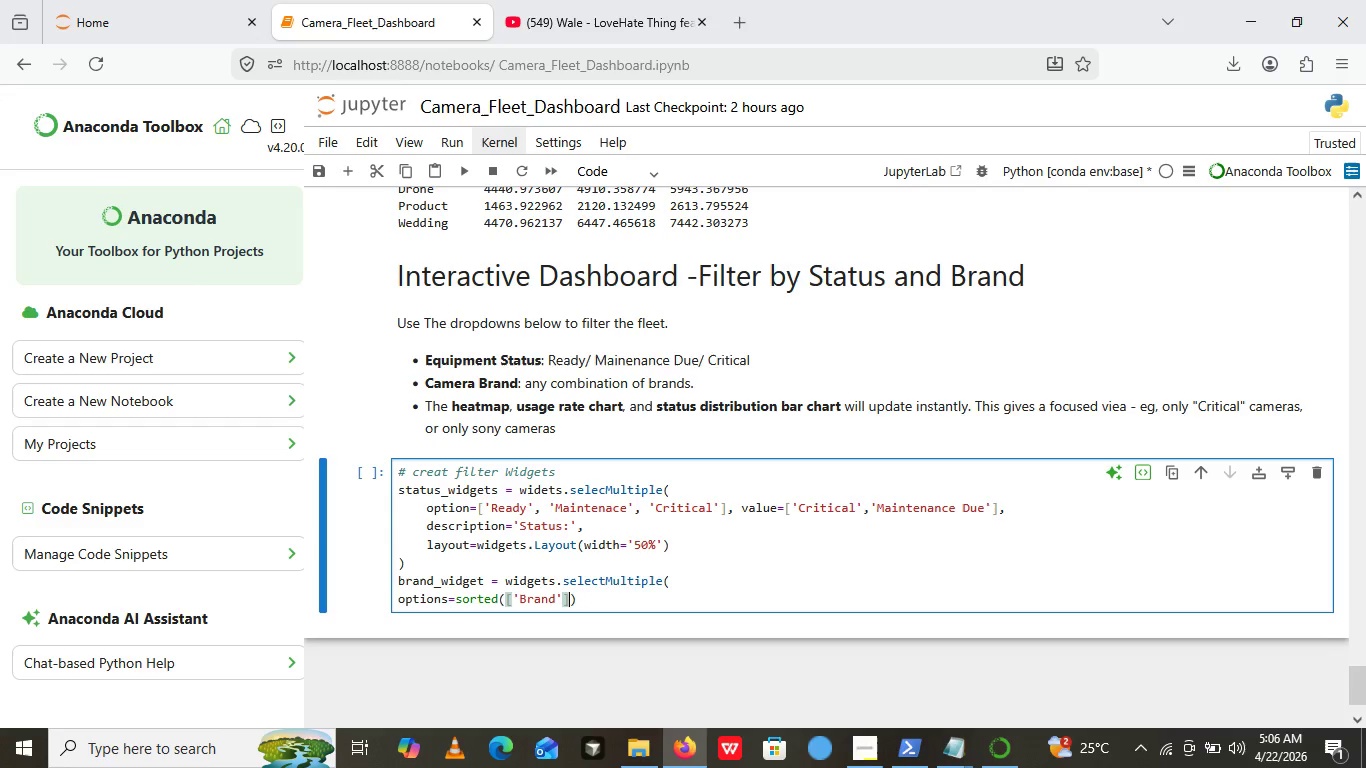 
type(.unique)
 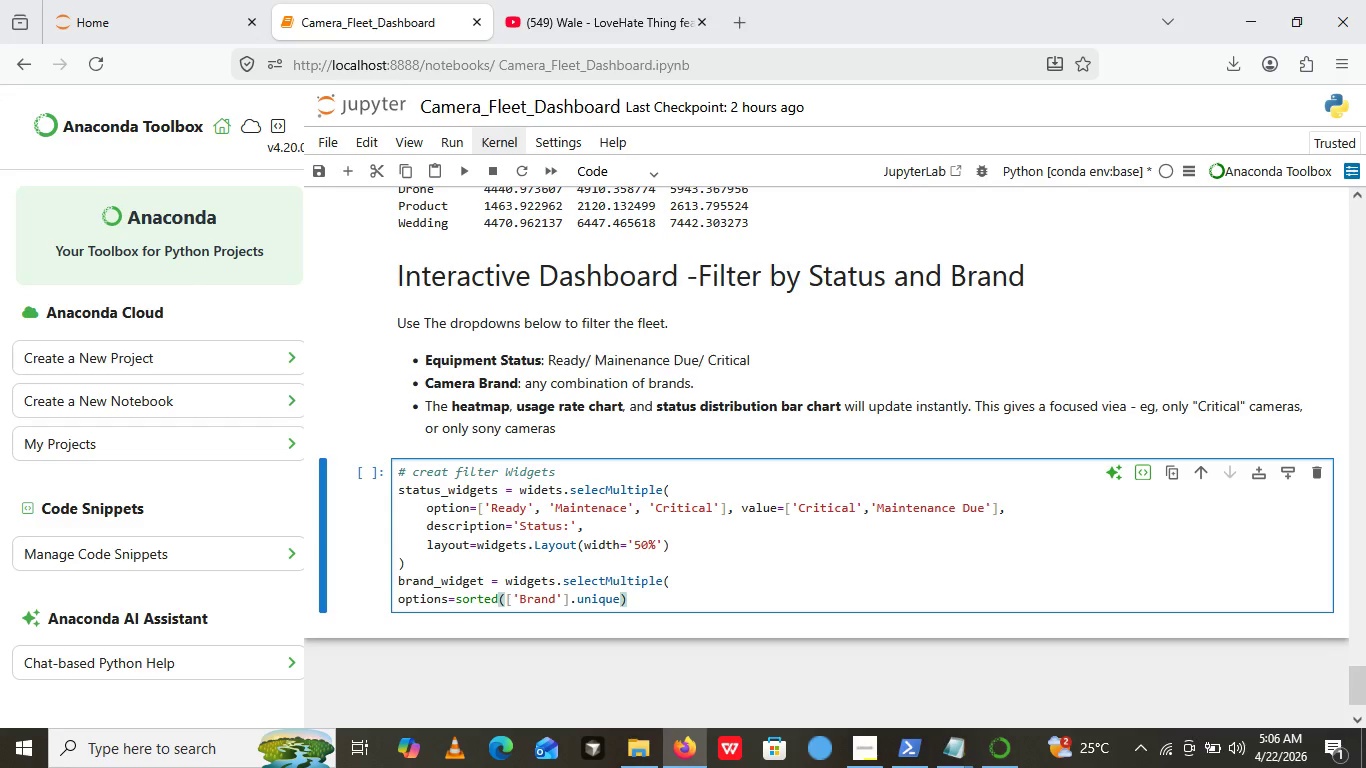 
type(())
 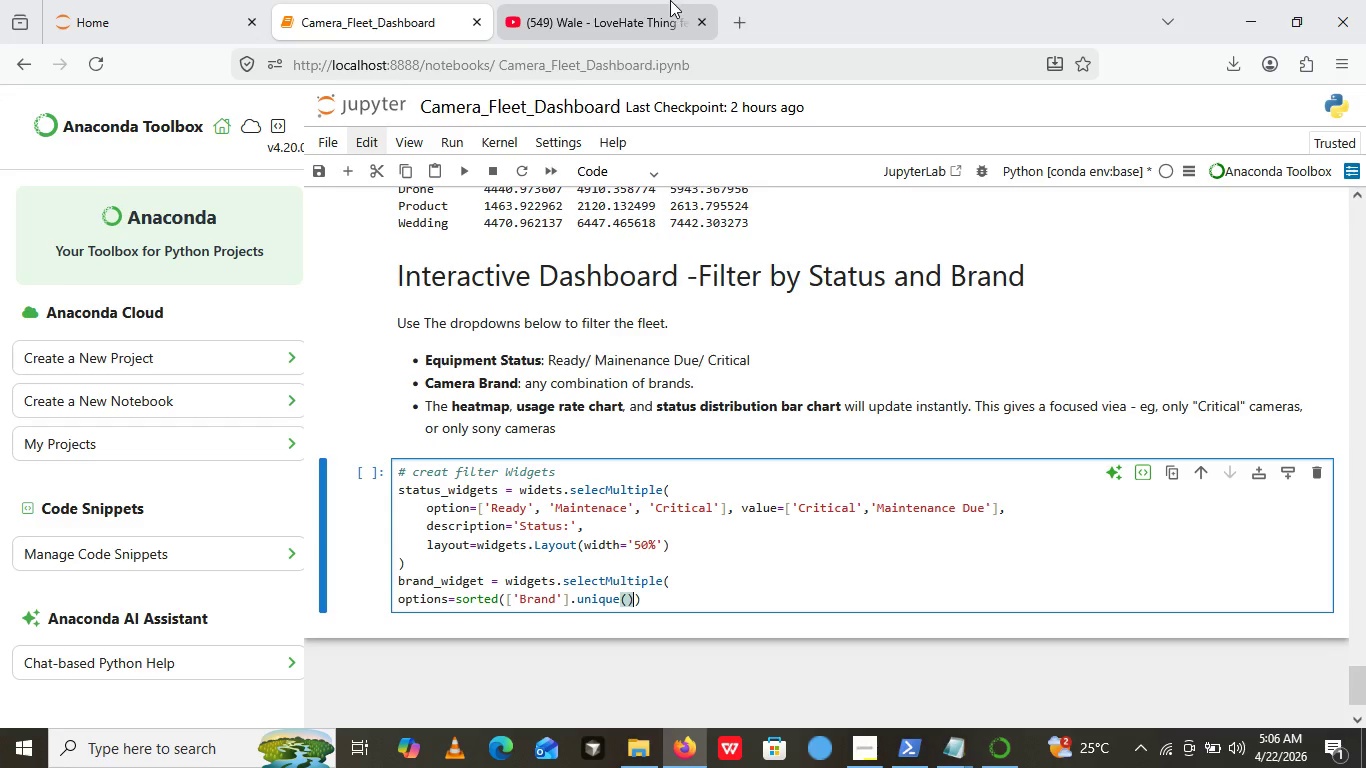 
left_click([665, 0])
 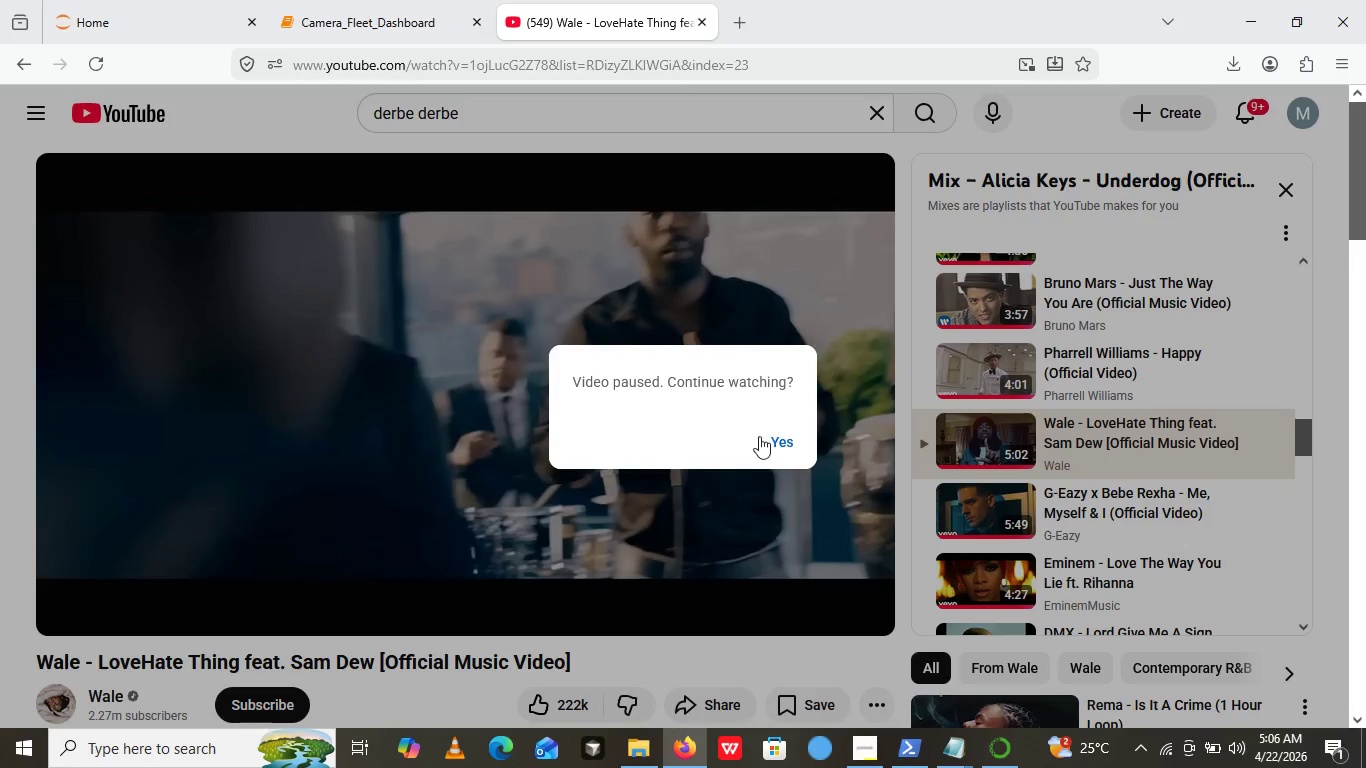 
left_click([778, 441])
 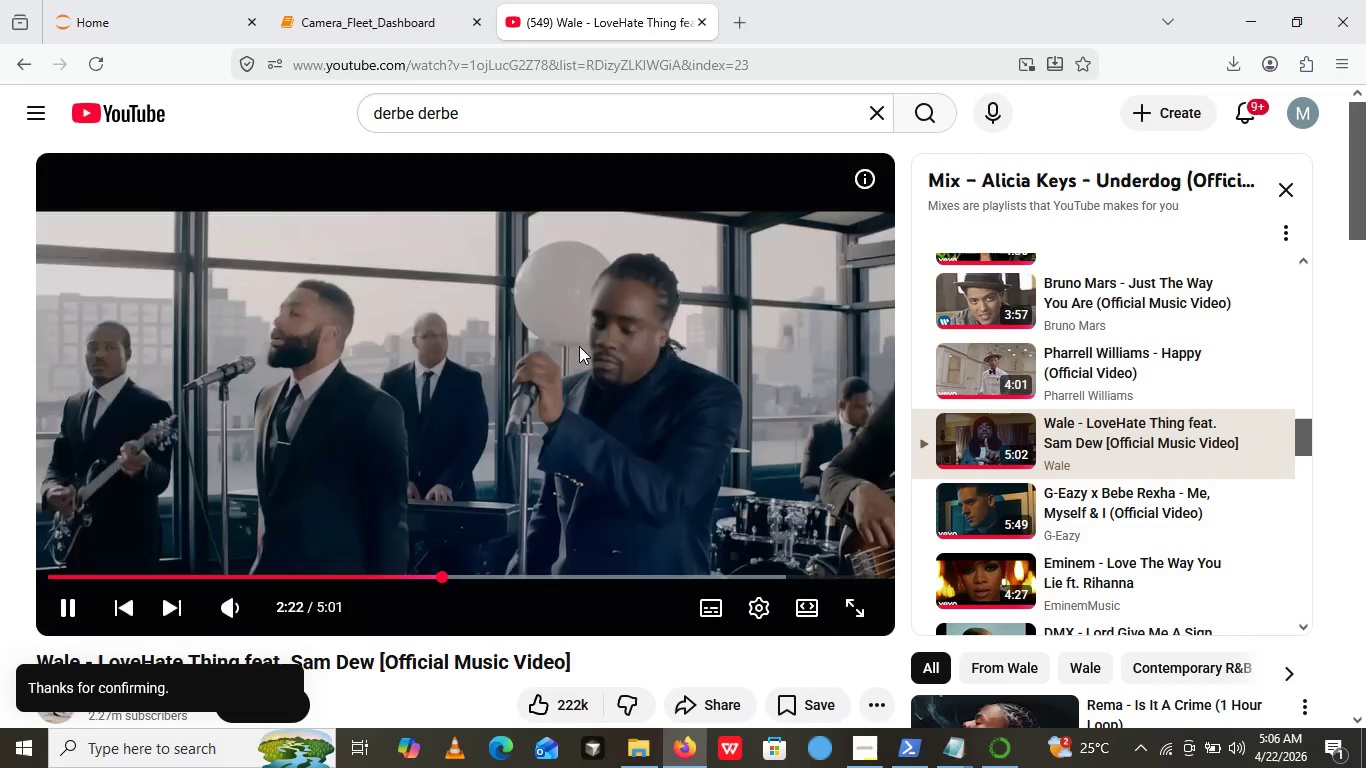 
left_click([579, 346])
 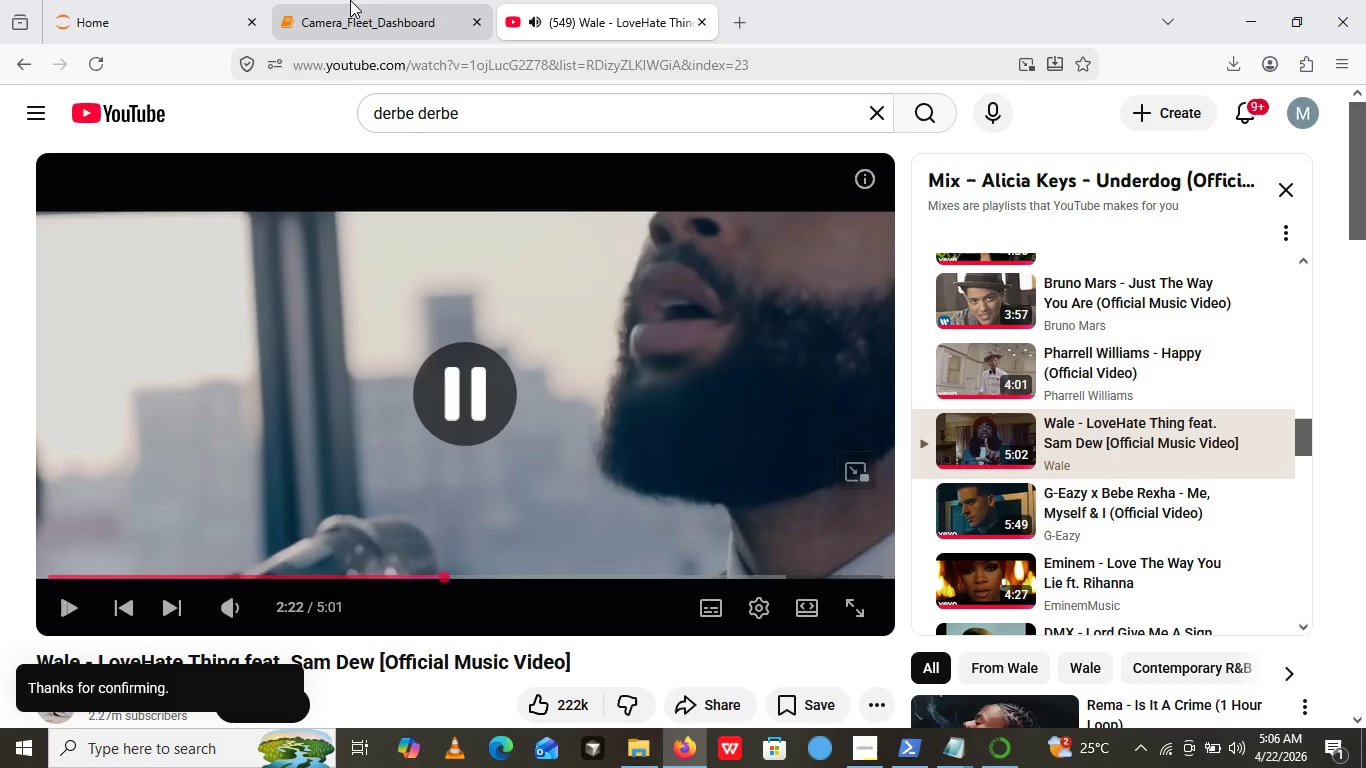 
left_click([350, 0])
 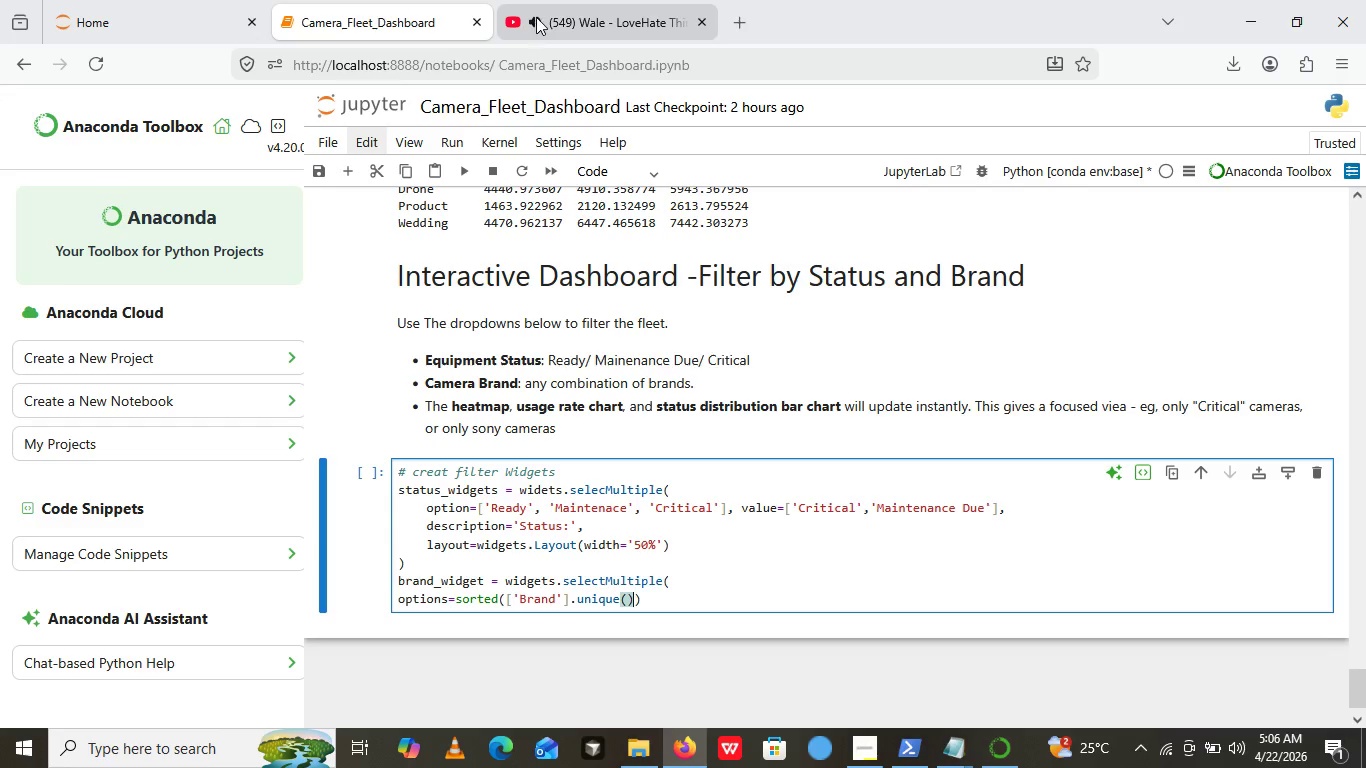 
left_click([536, 17])
 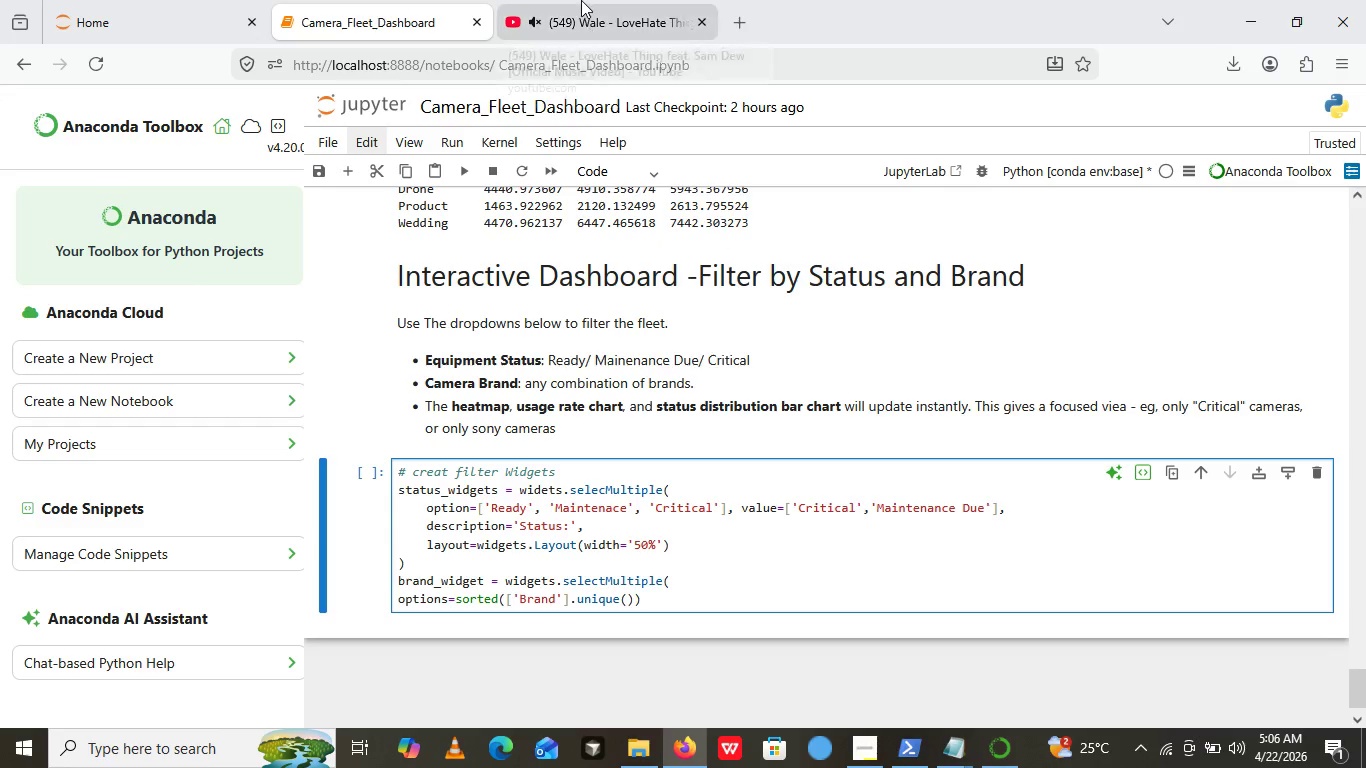 
left_click([581, 0])
 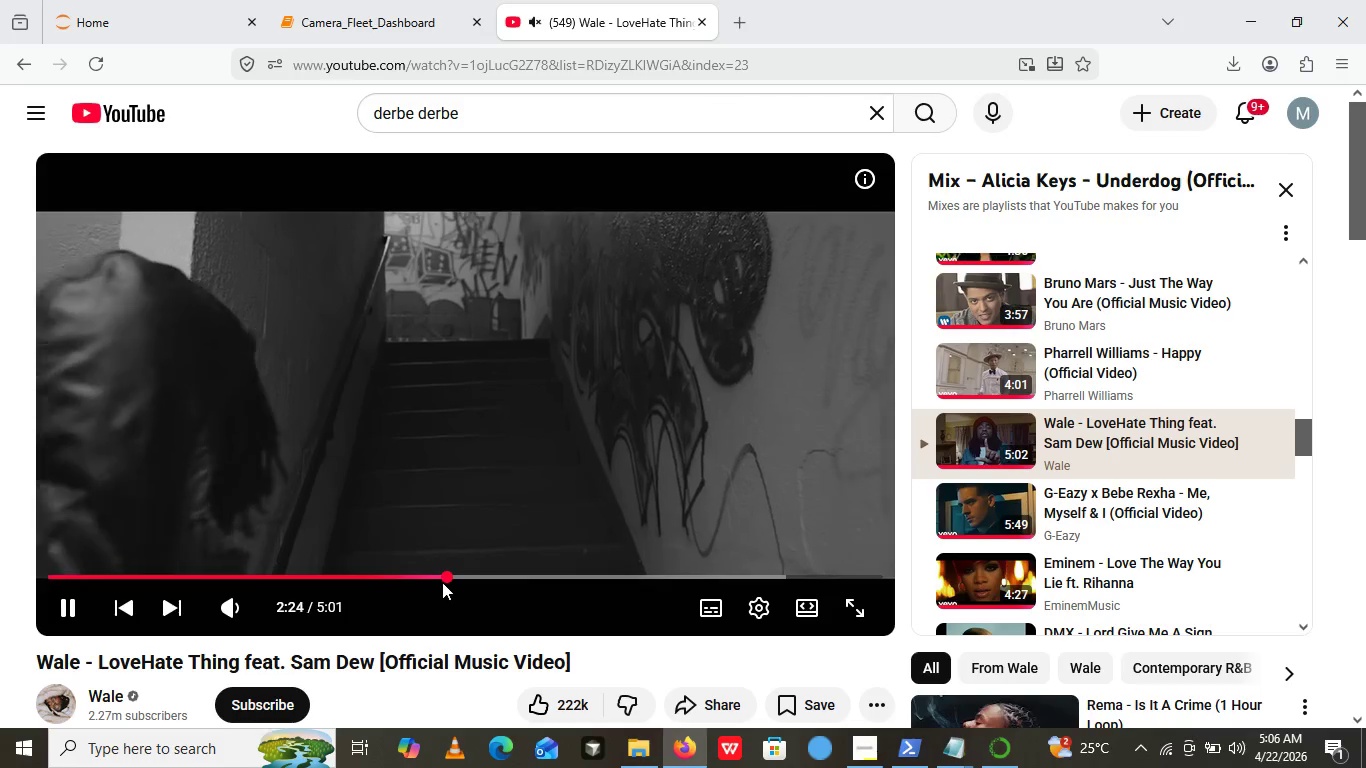 
left_click_drag(start_coordinate=[444, 577], to_coordinate=[58, 567])
 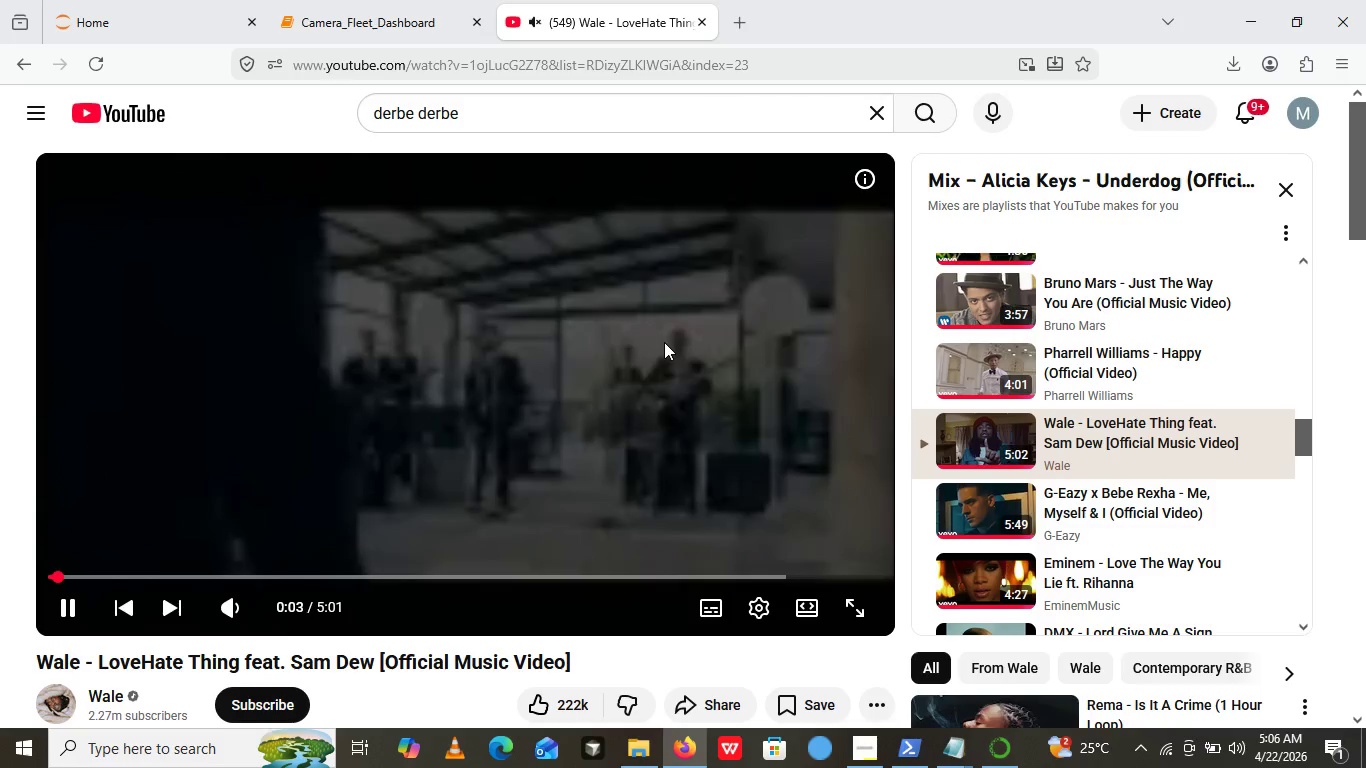 
left_click([664, 342])
 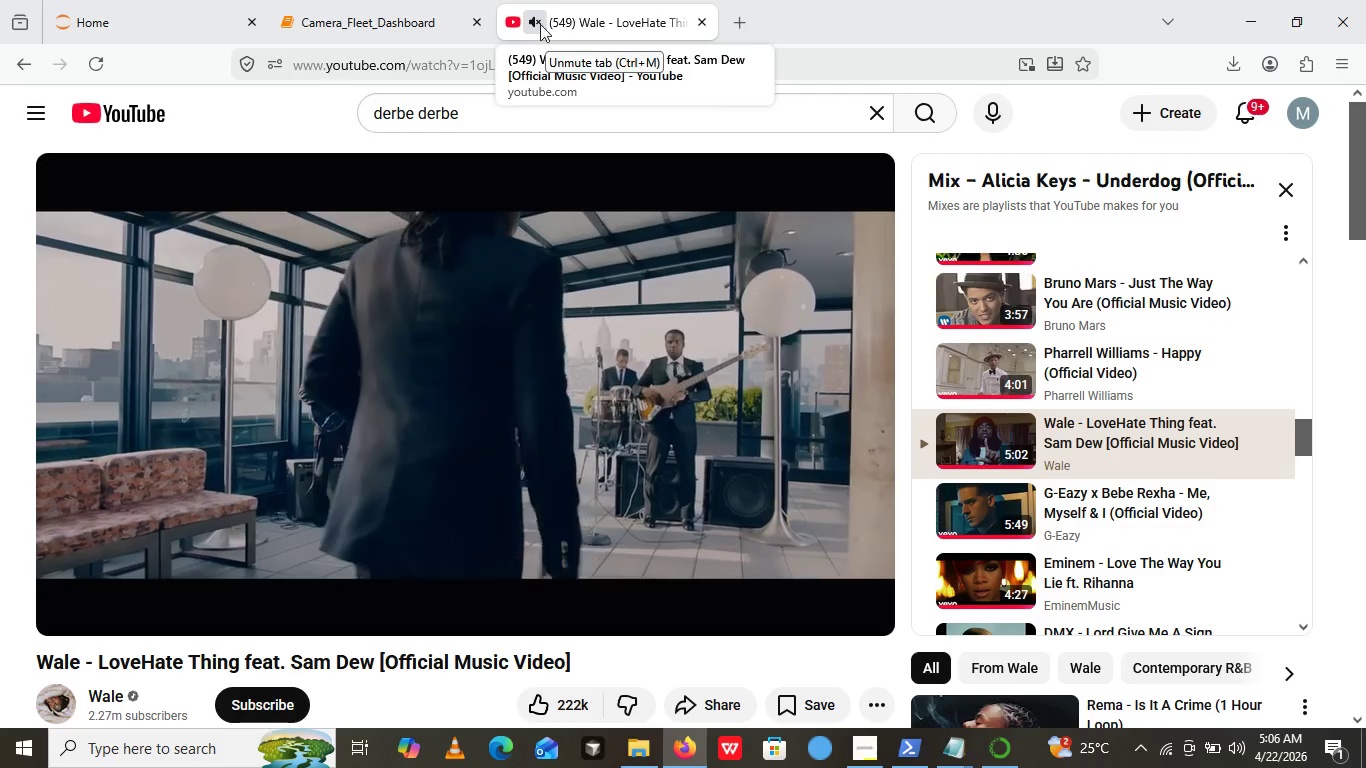 
left_click([534, 23])
 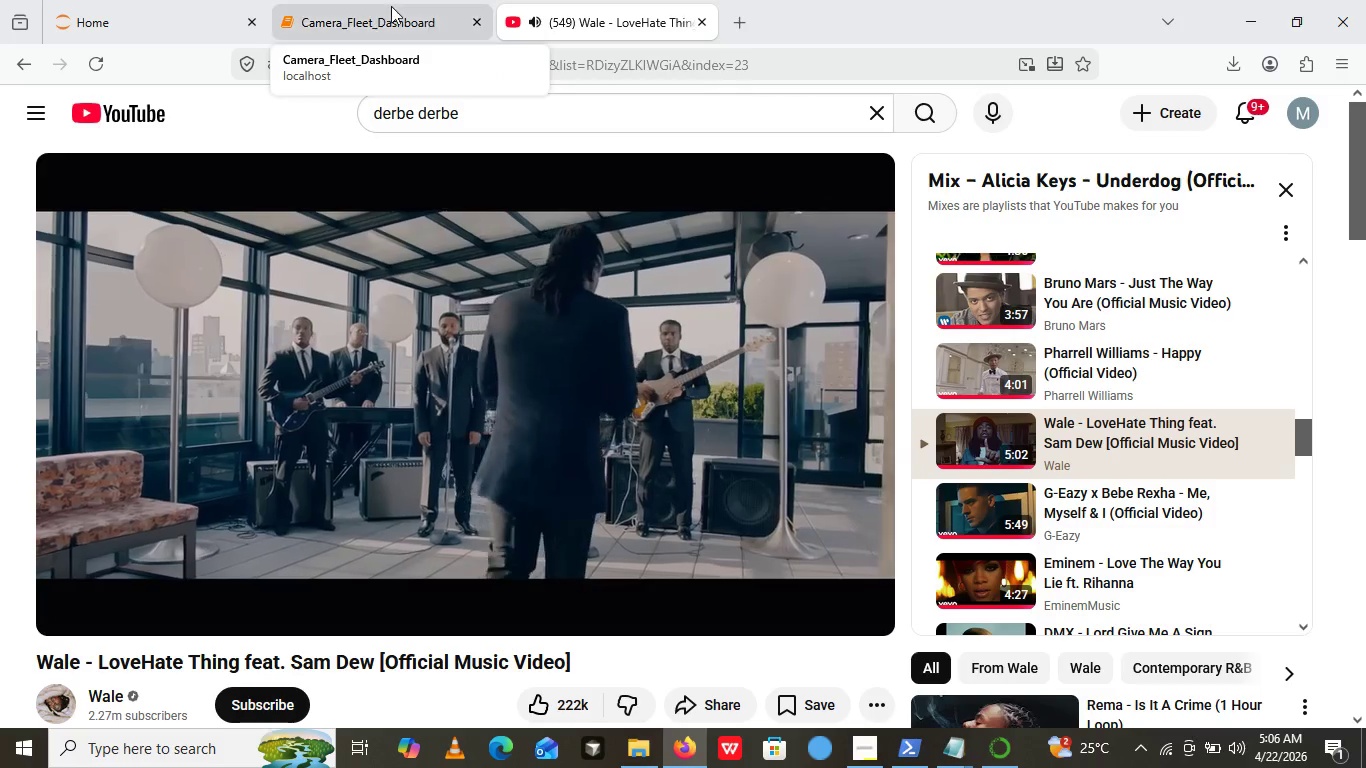 
left_click([391, 6])
 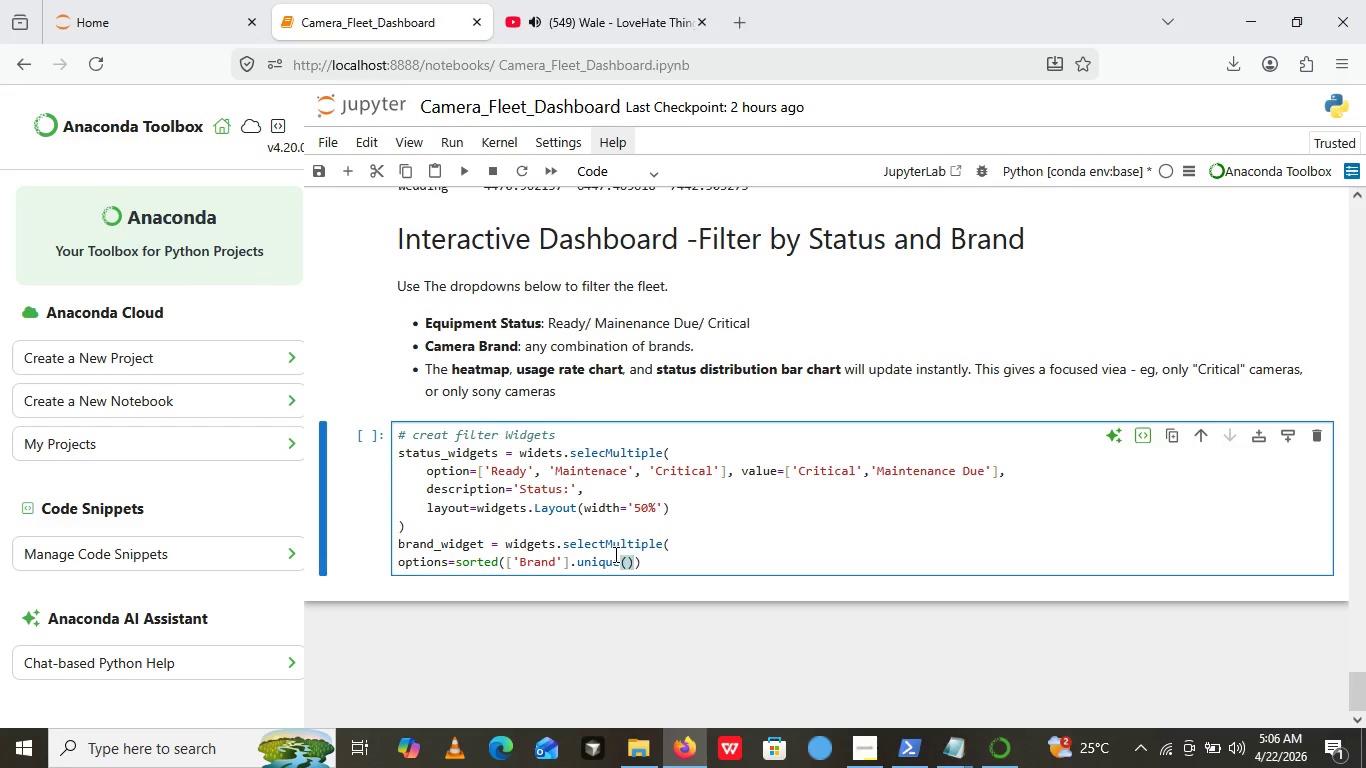 
wait(7.81)
 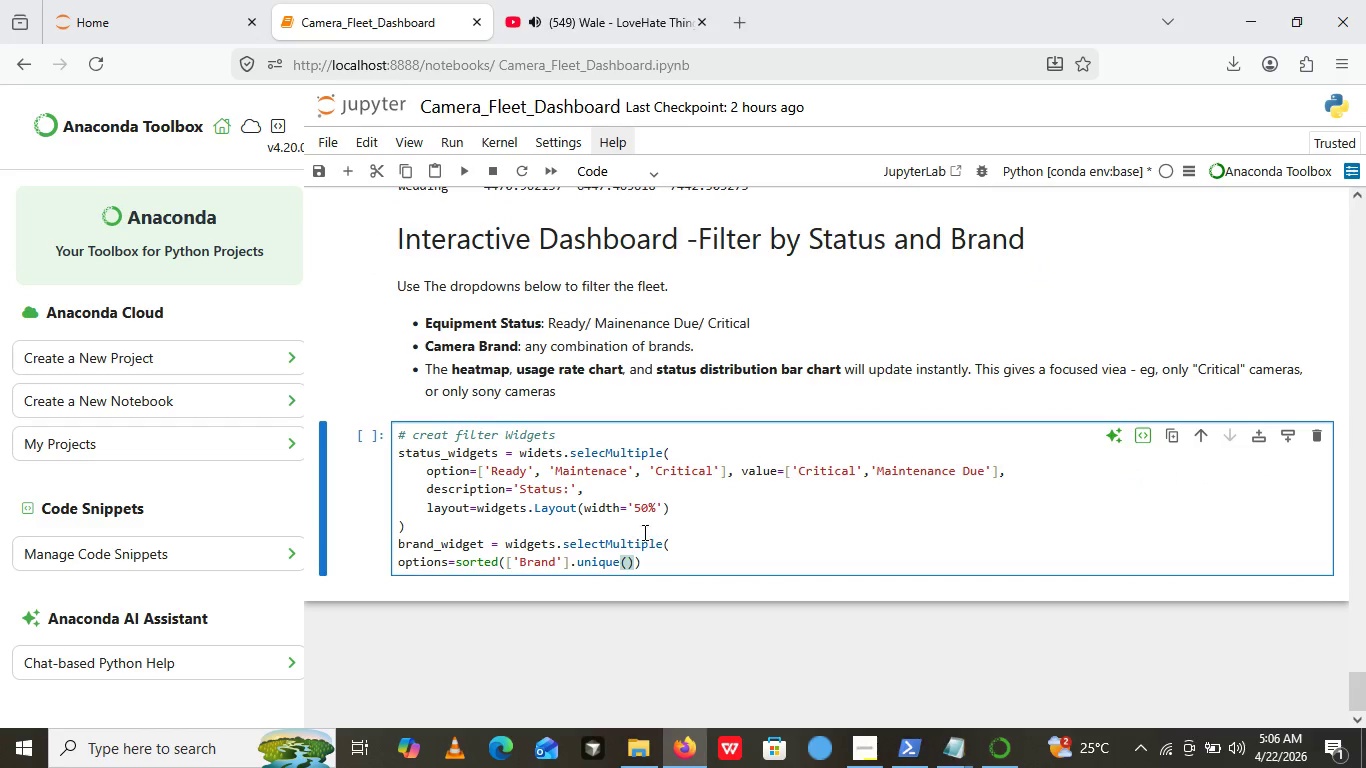 
left_click([641, 560])
 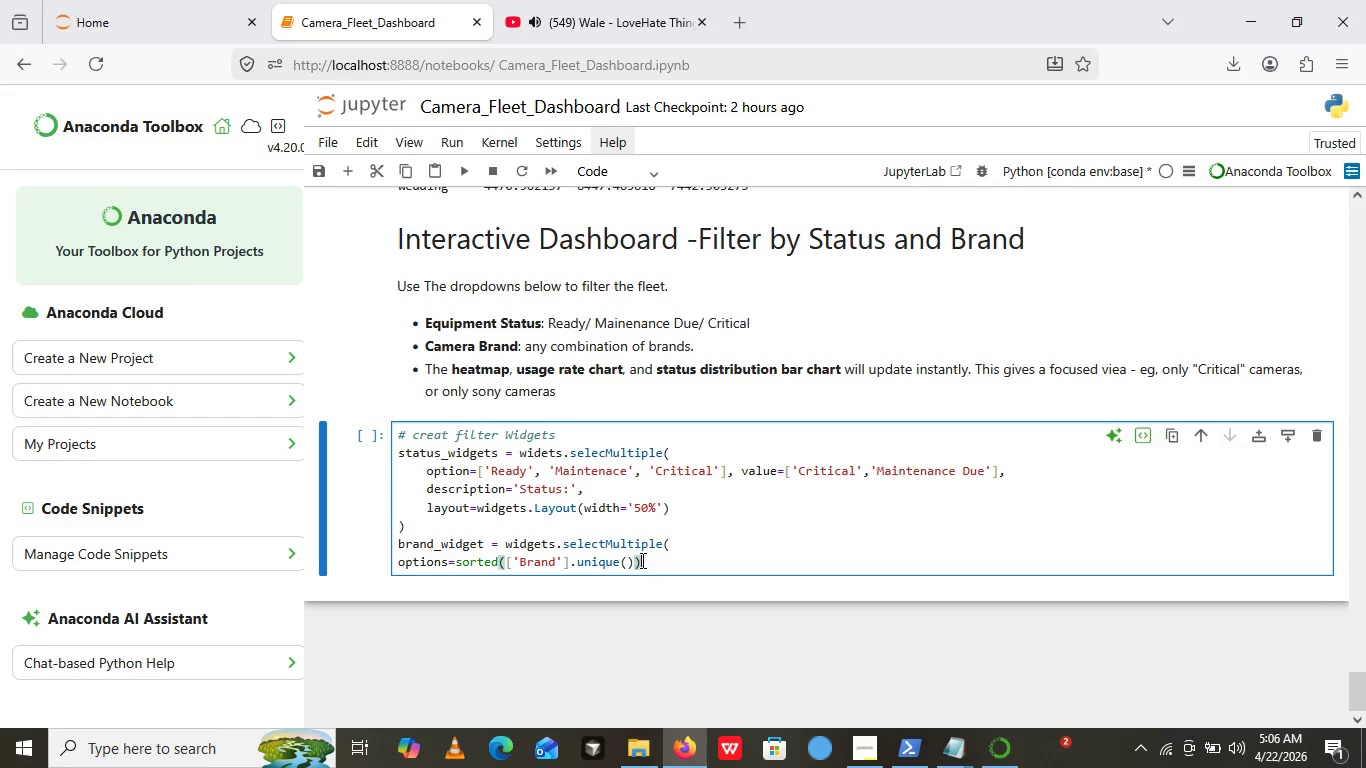 
wait(5.05)
 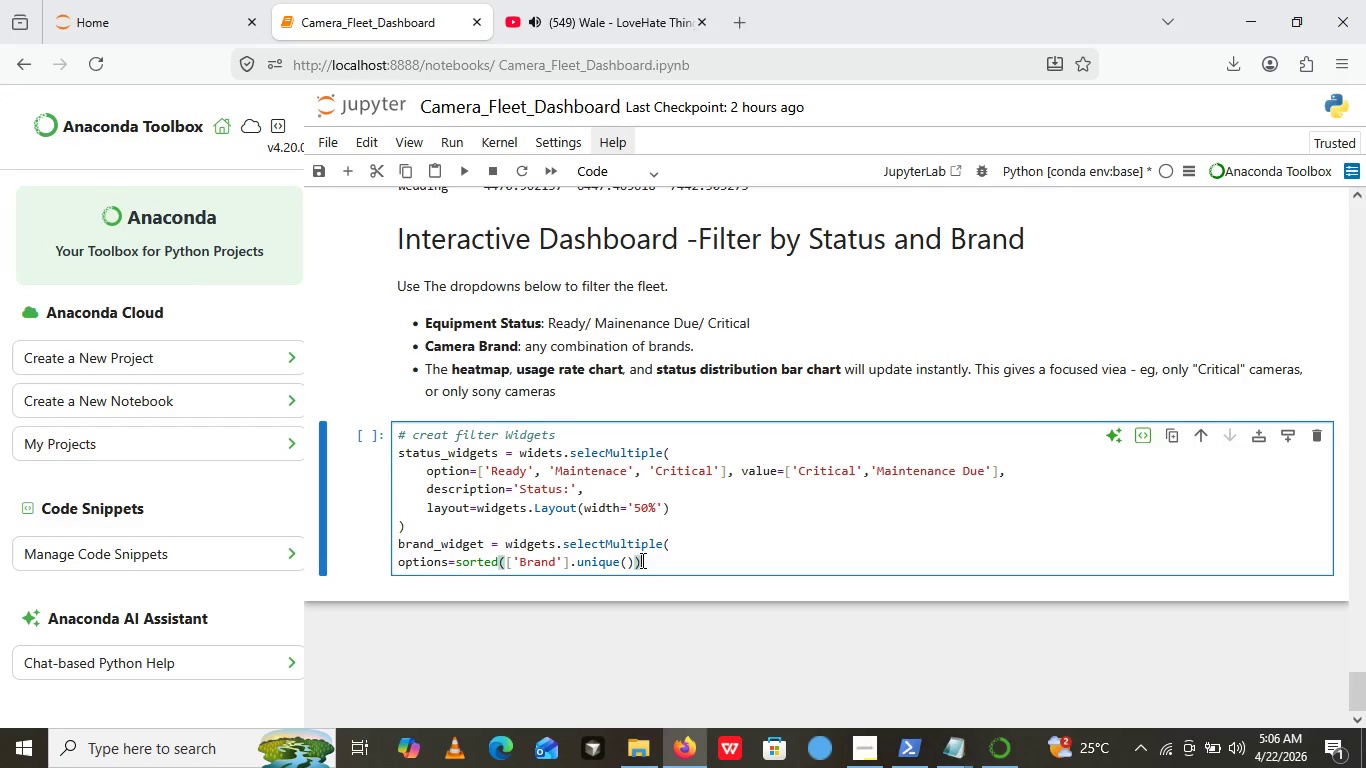 
left_click([598, 0])
 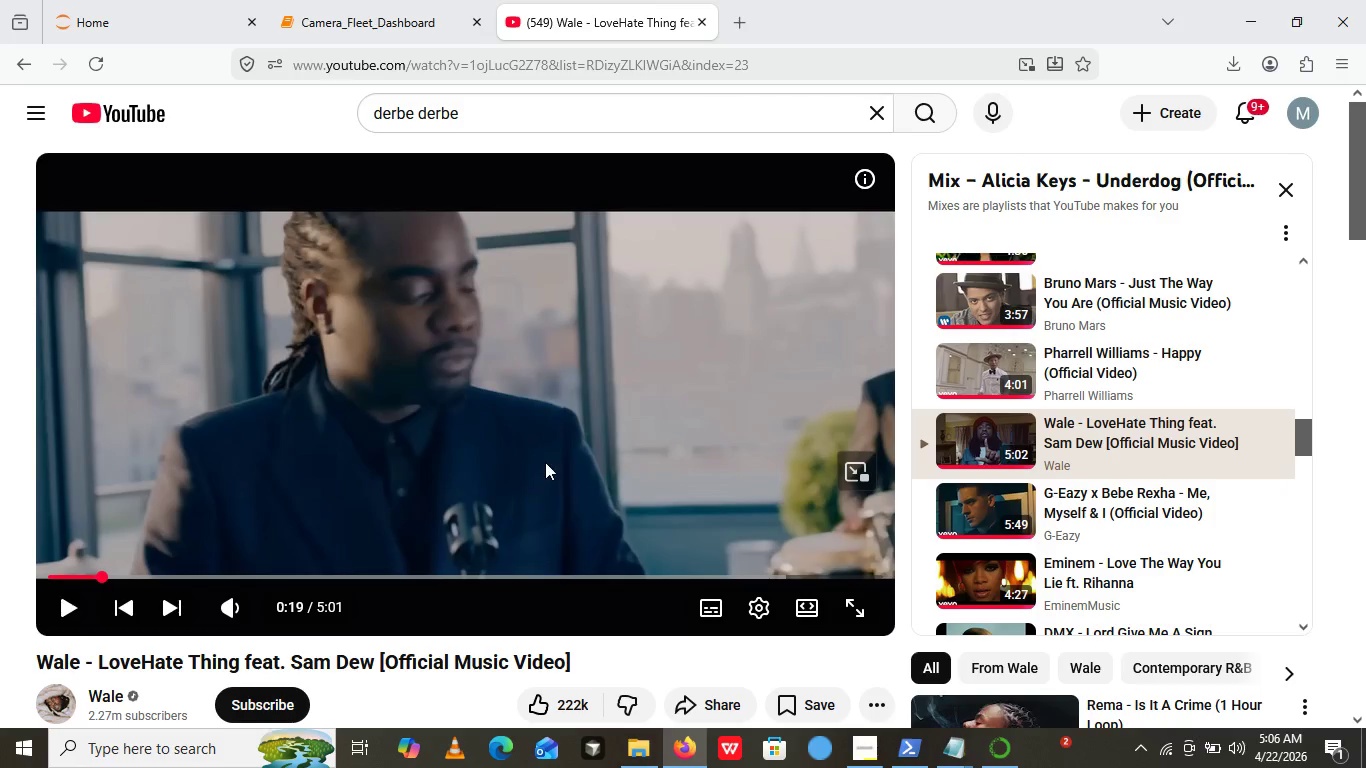 
left_click([545, 462])
 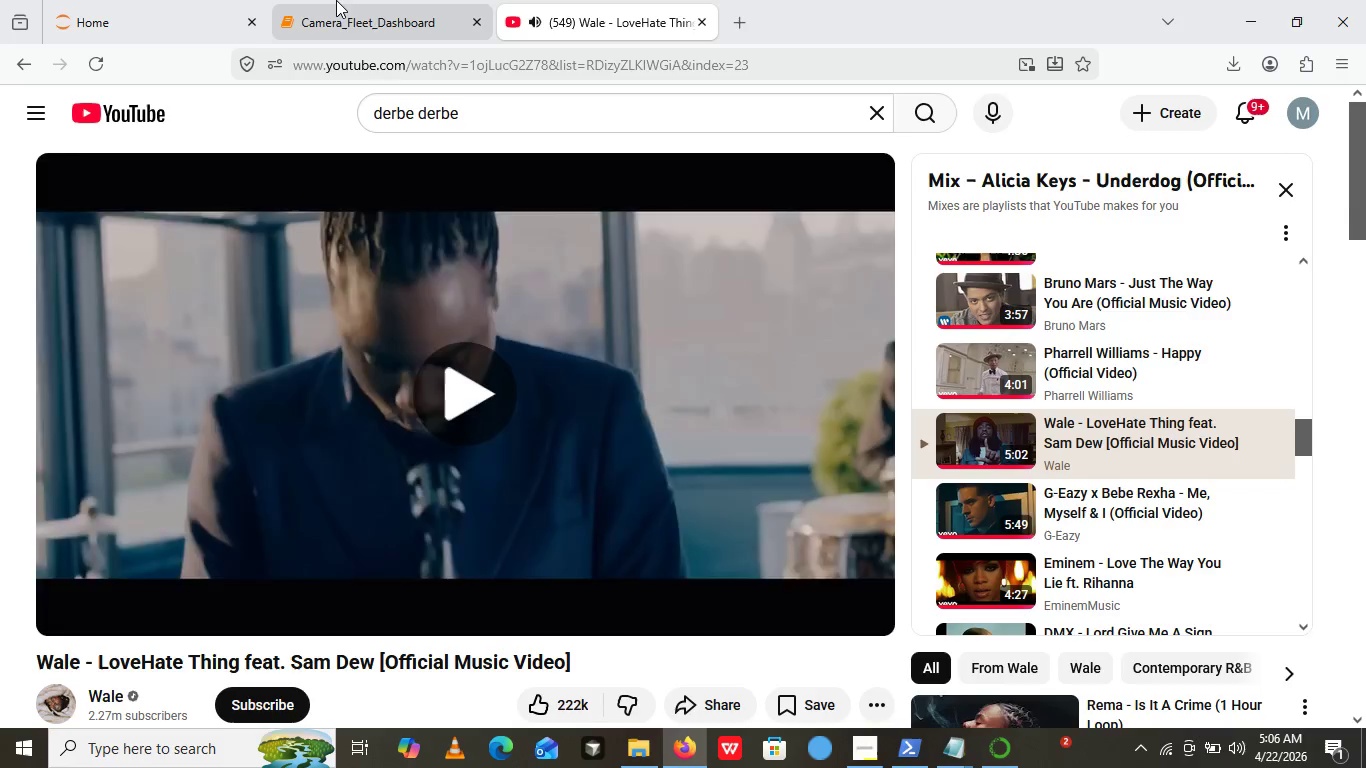 
left_click([336, 0])
 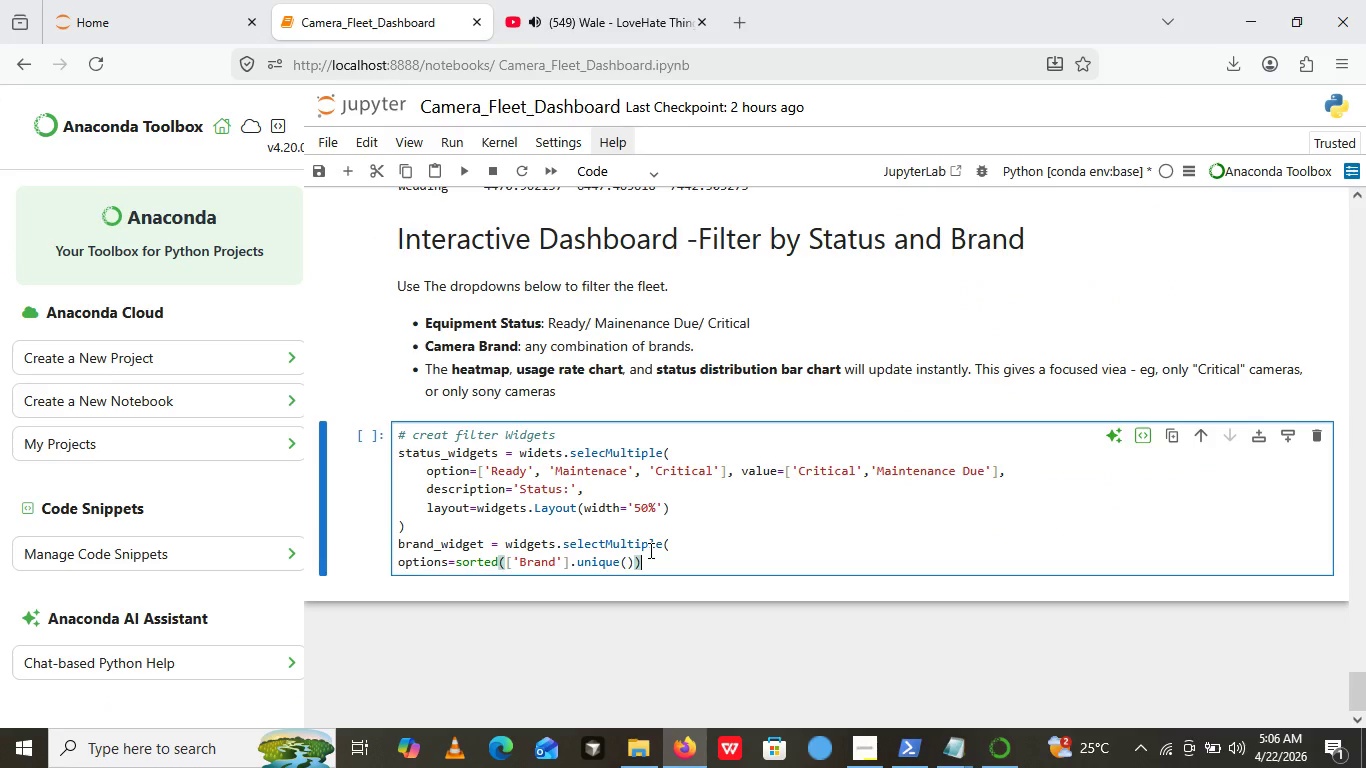 
wait(6.42)
 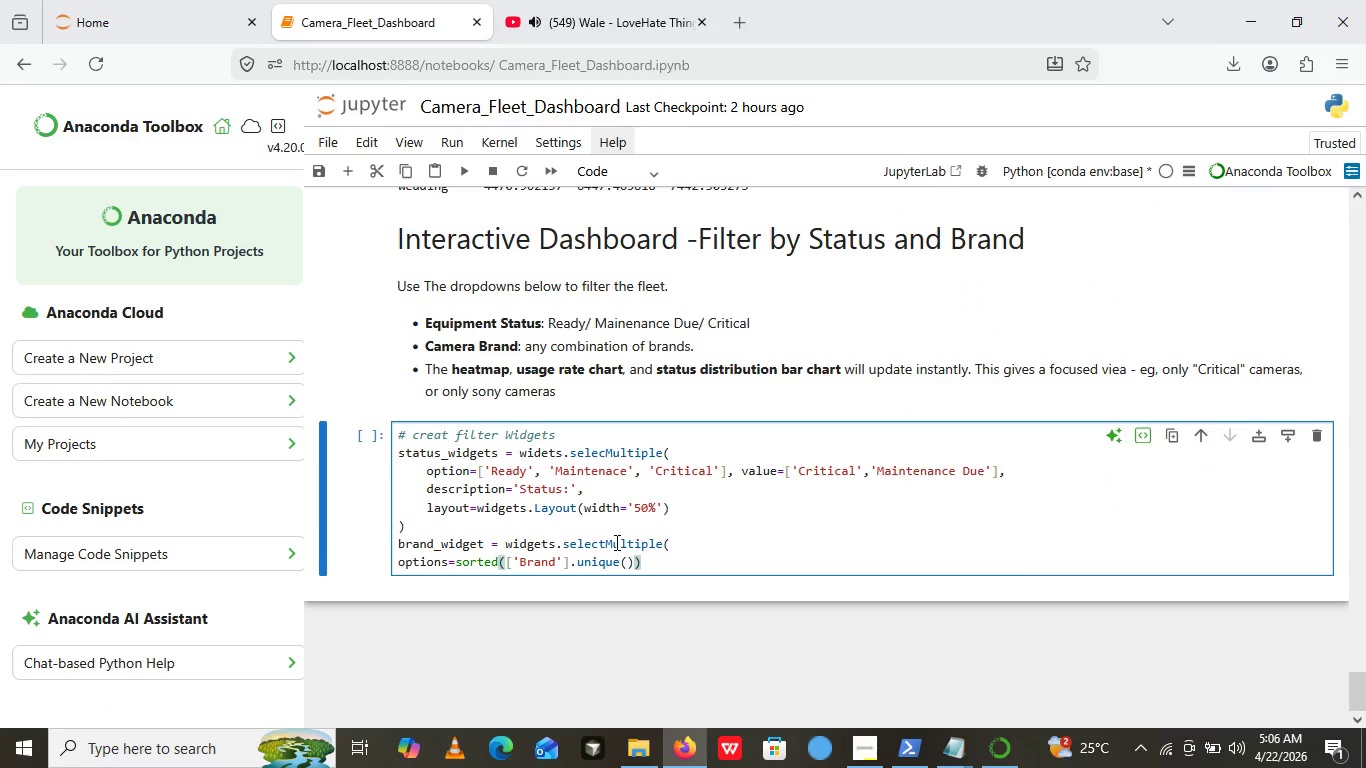 
key(Comma)
 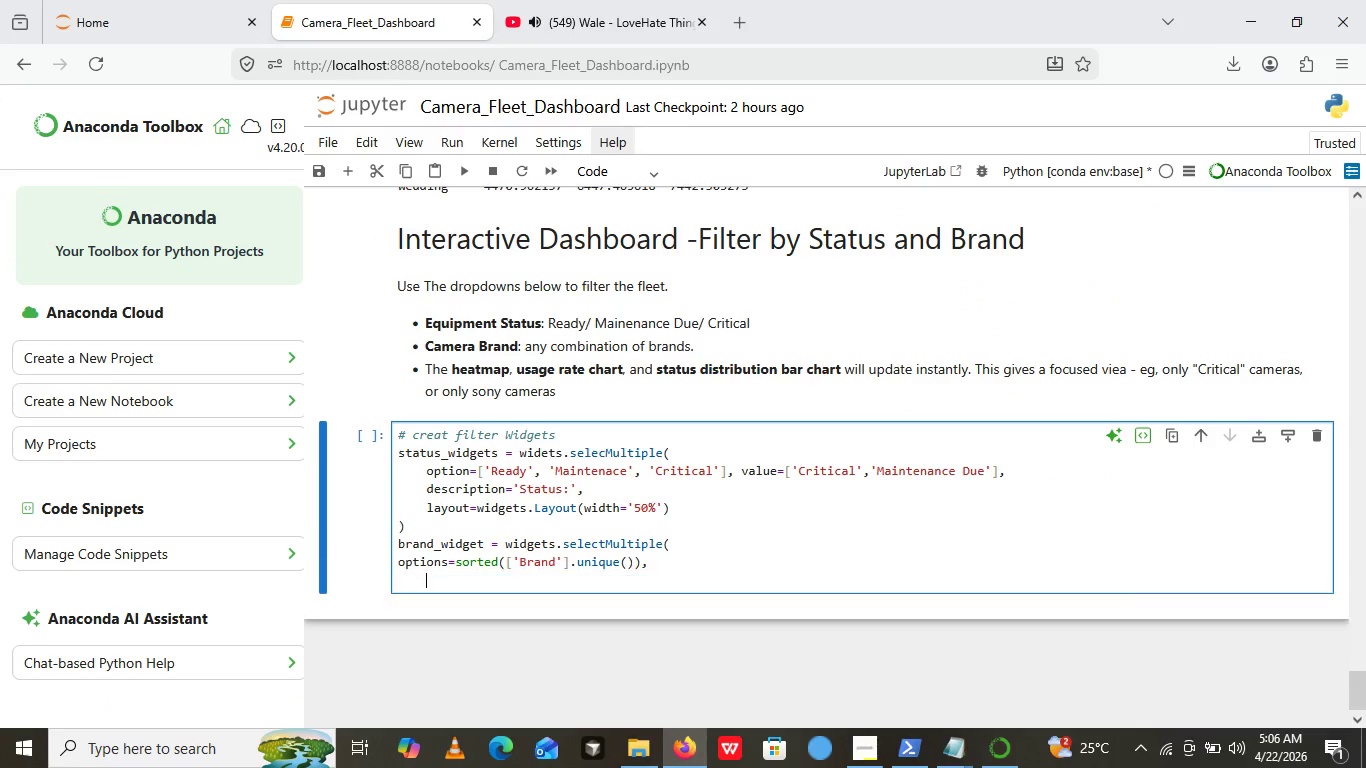 
key(Enter)
 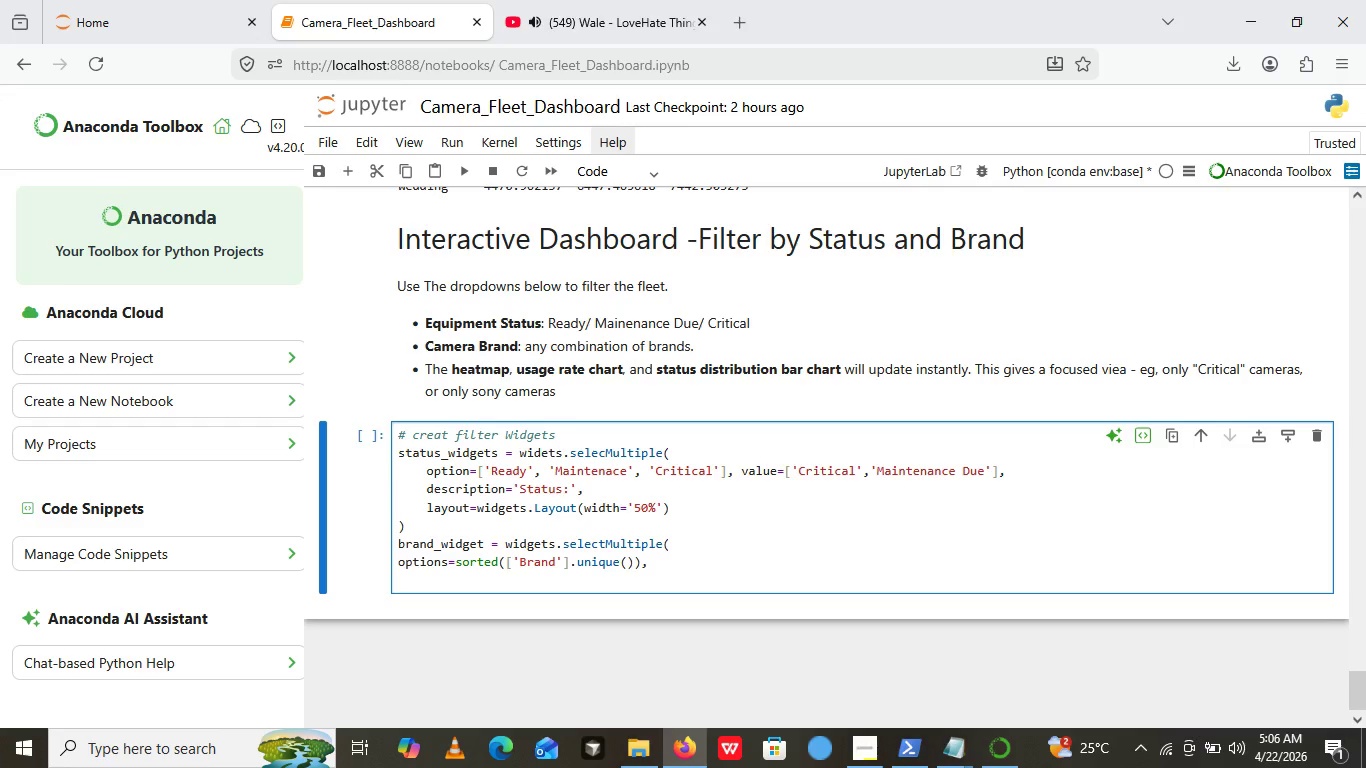 
type(#)
key(Backspace)
key(Backspace)
type($)
key(Backspace)
type(# defualt )
key(Backspace)
type(: all  brand )
key(Backspace)
type(s)
 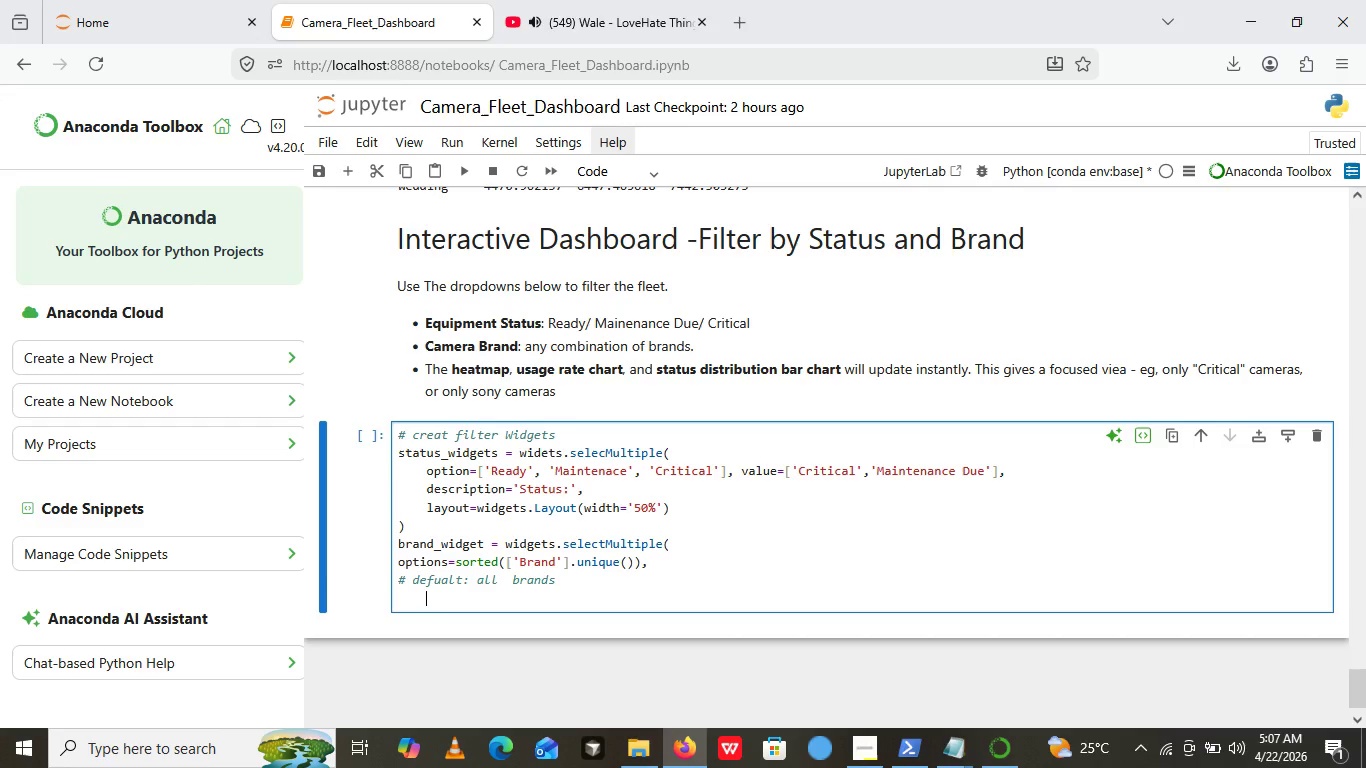 
 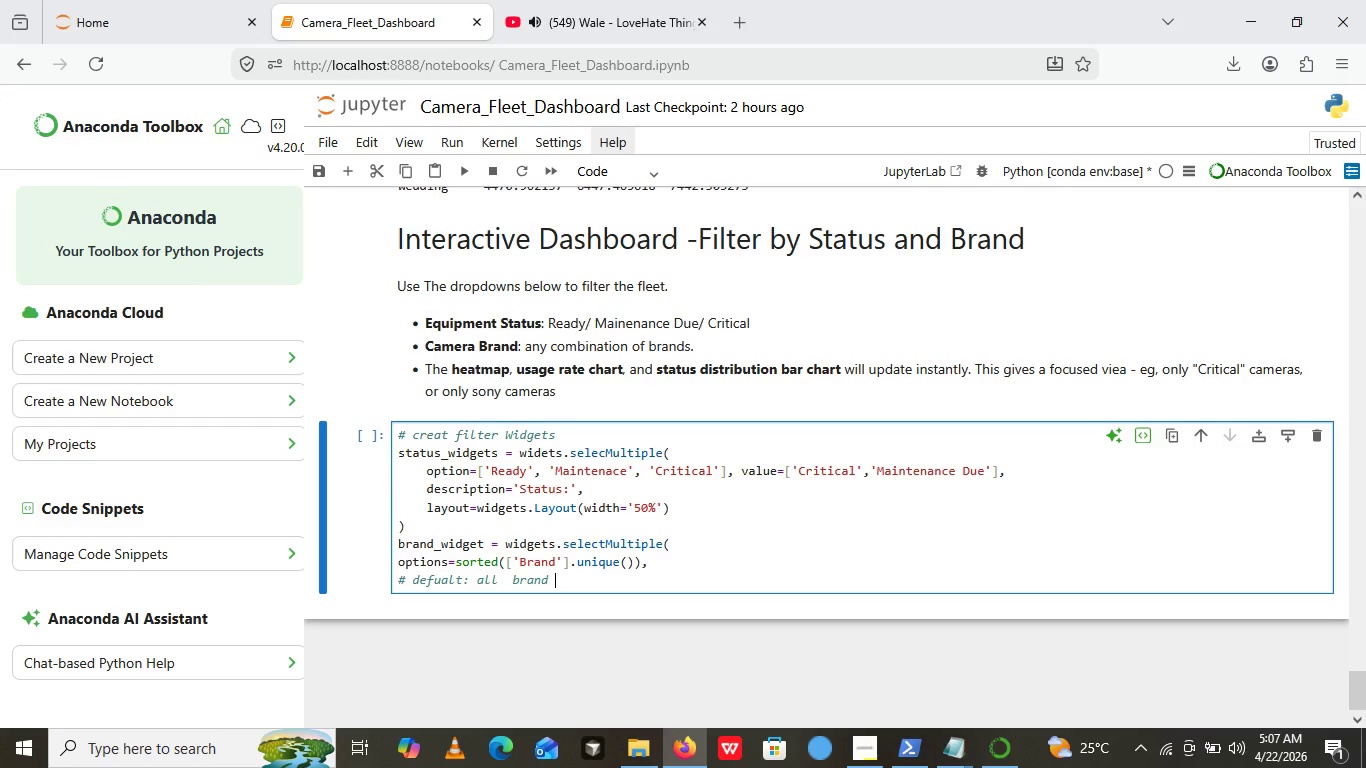 
key(Enter)
 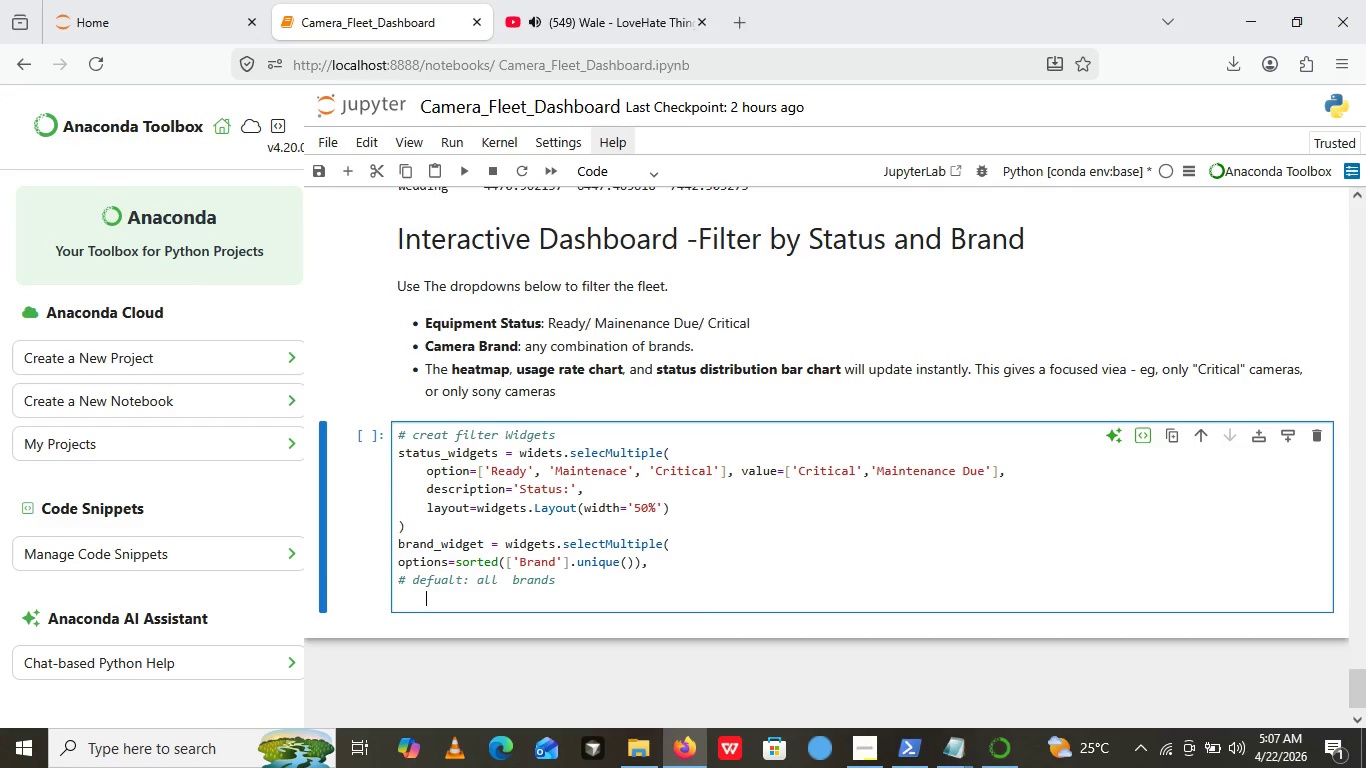 
type(description='')
 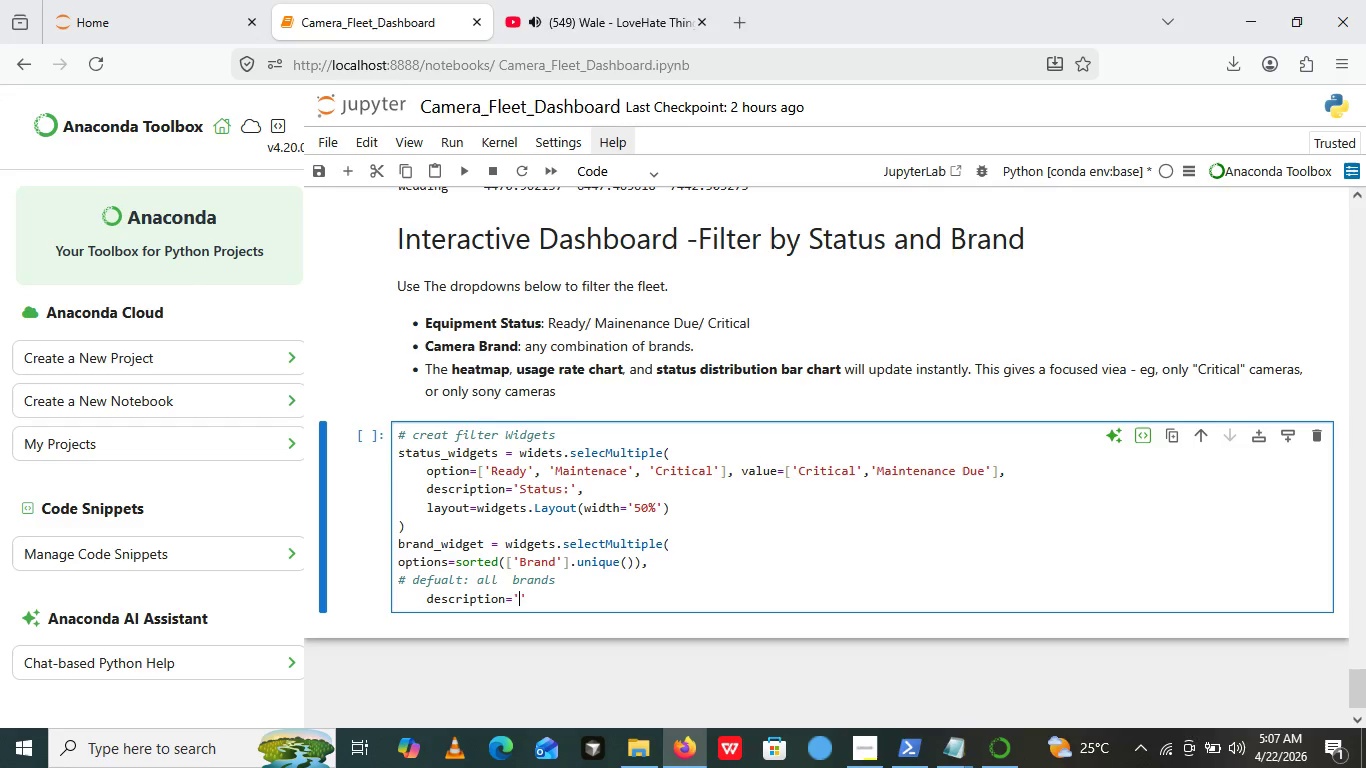 
key(ArrowLeft)
 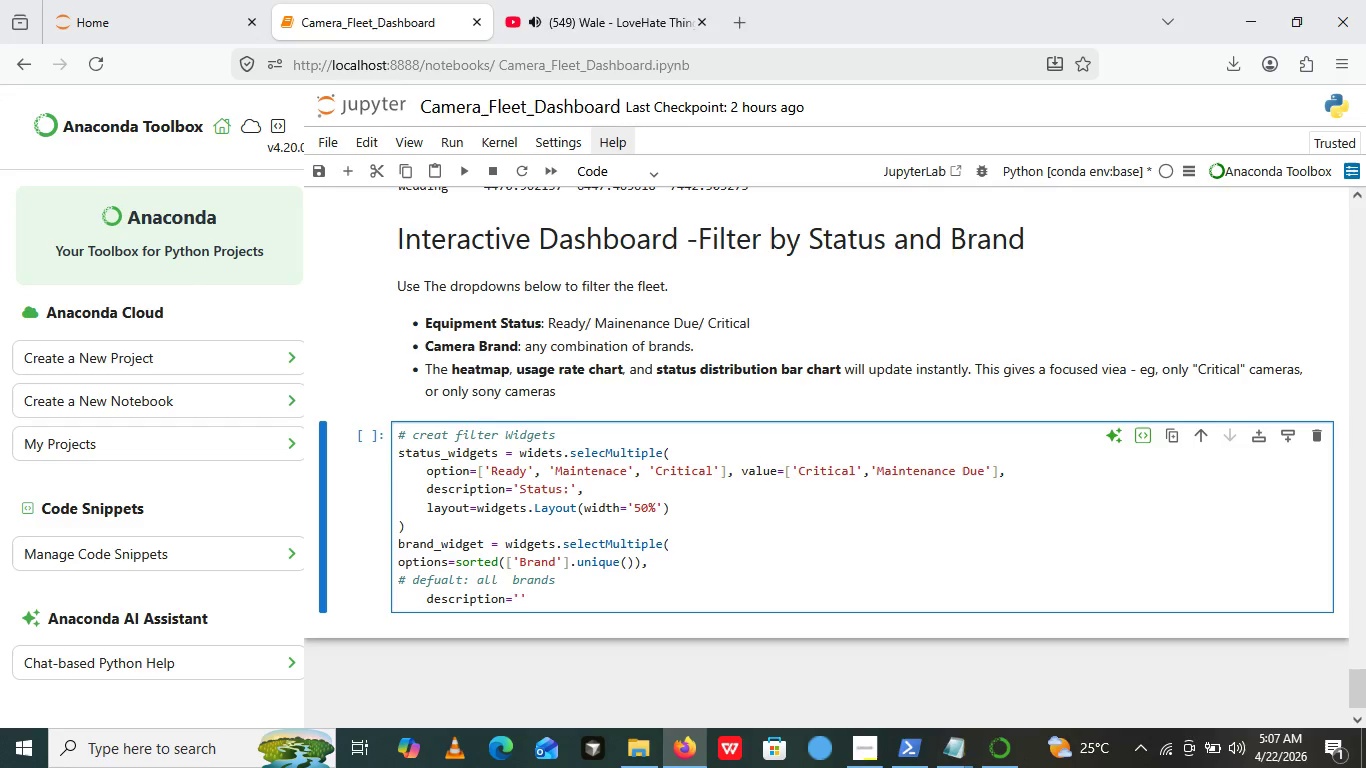 
type(Brand)
 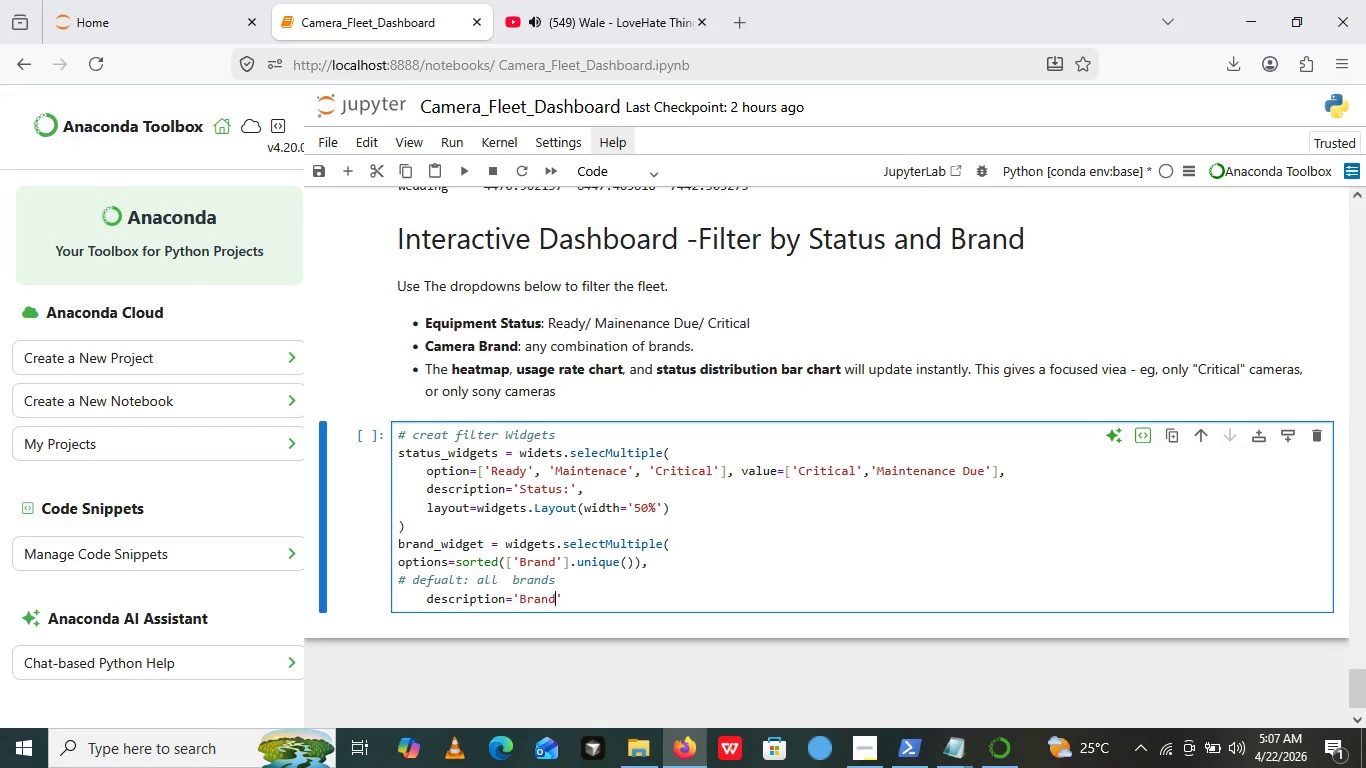 
key(Shift+Semicolon)
 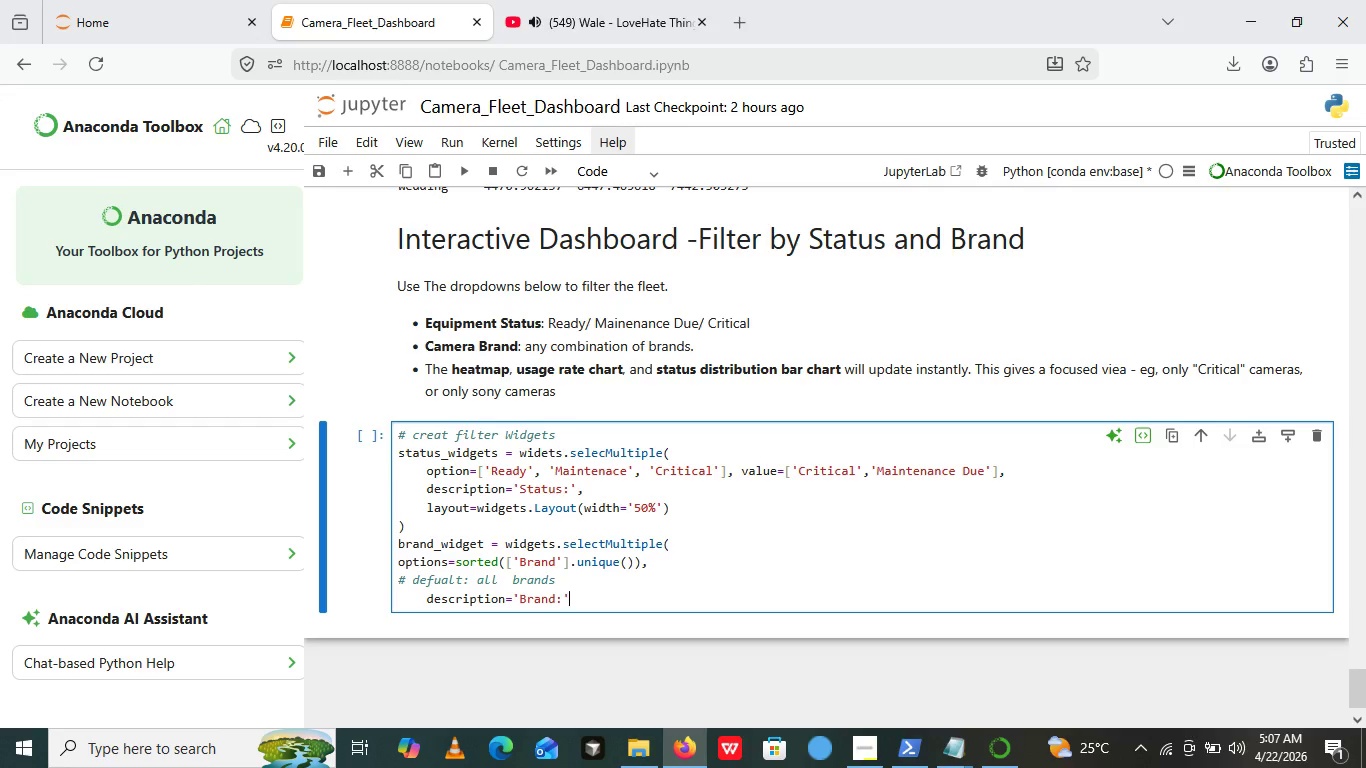 
key(ArrowRight)
 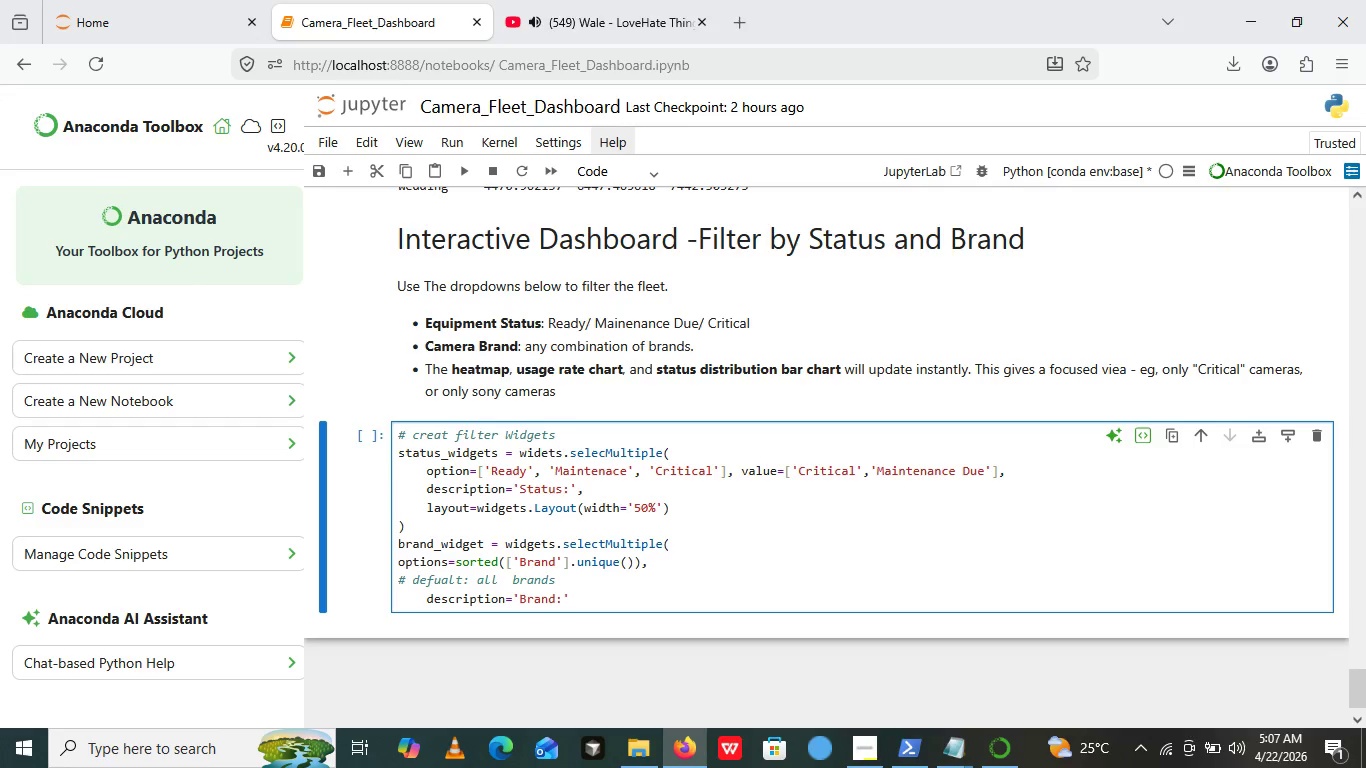 
key(Period)
 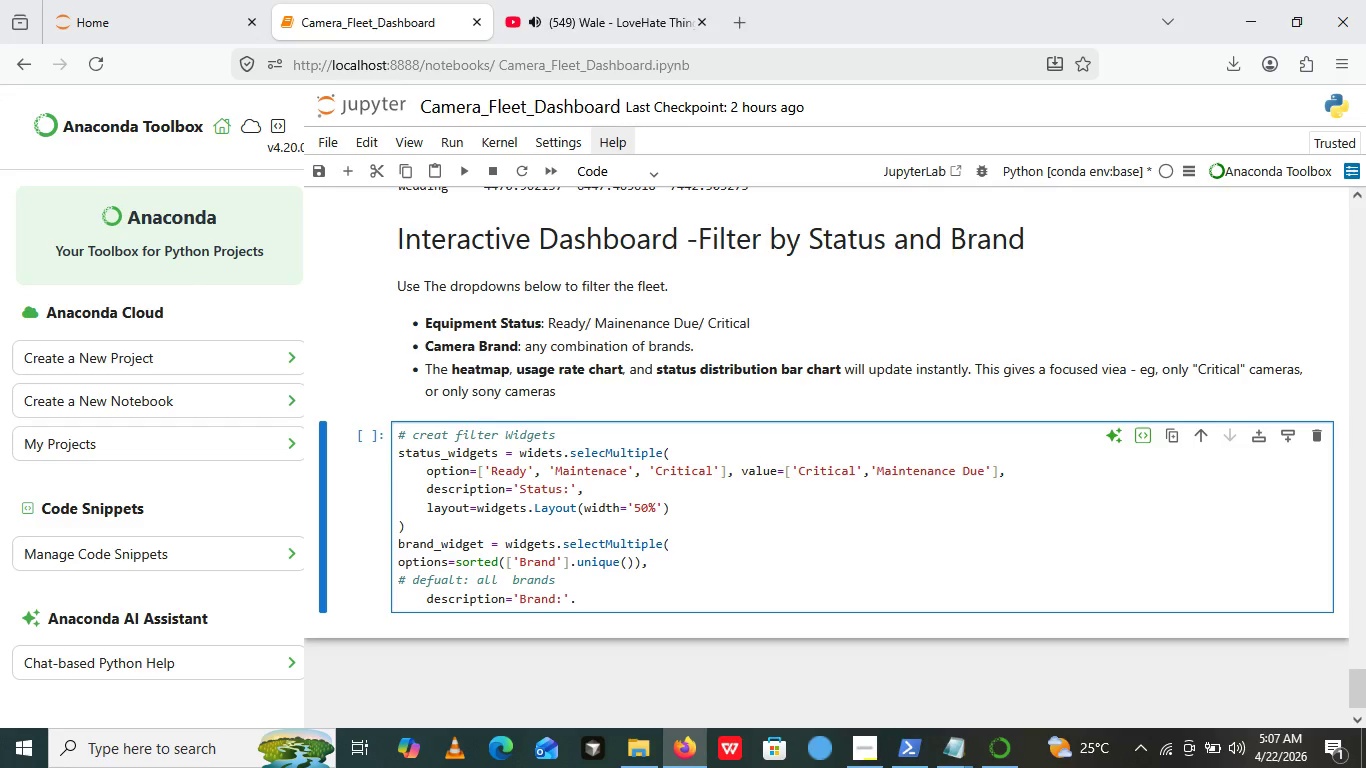 
key(Backspace)
 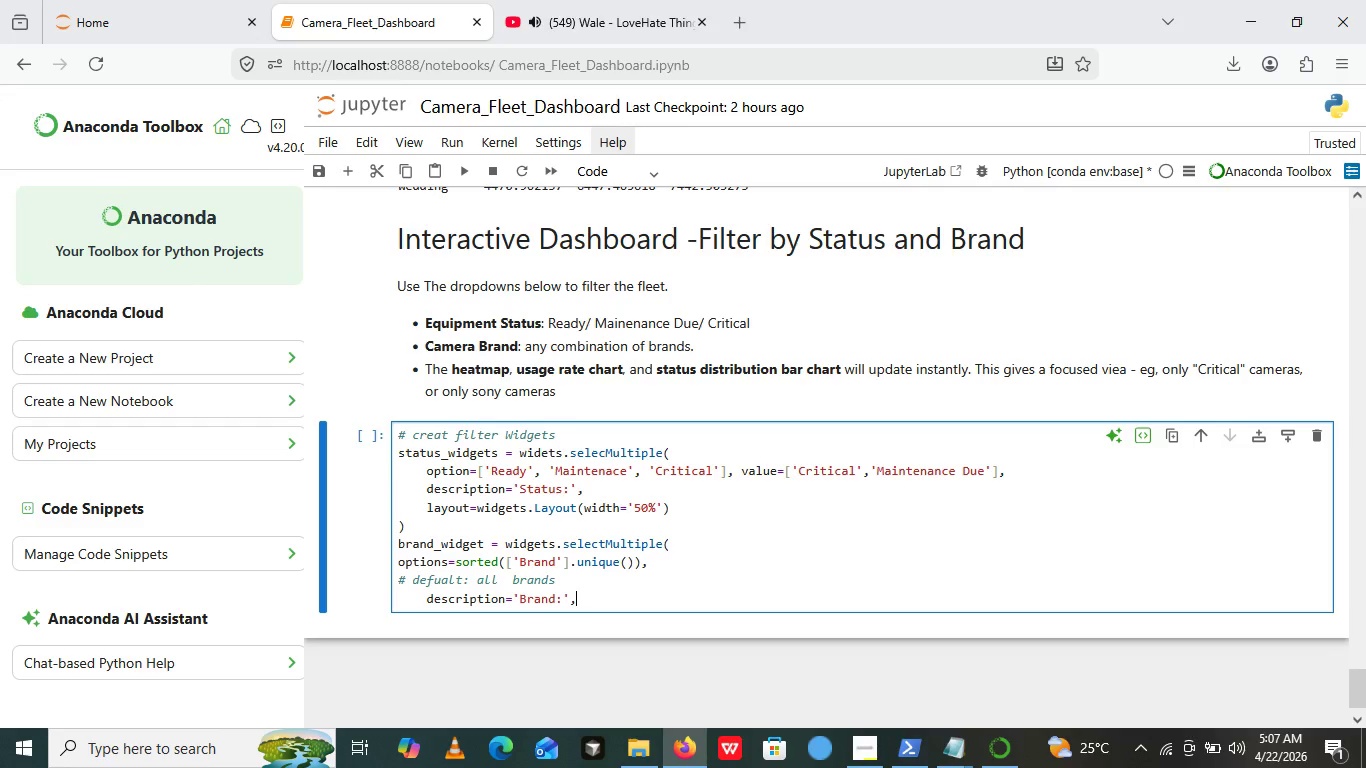 
key(Comma)
 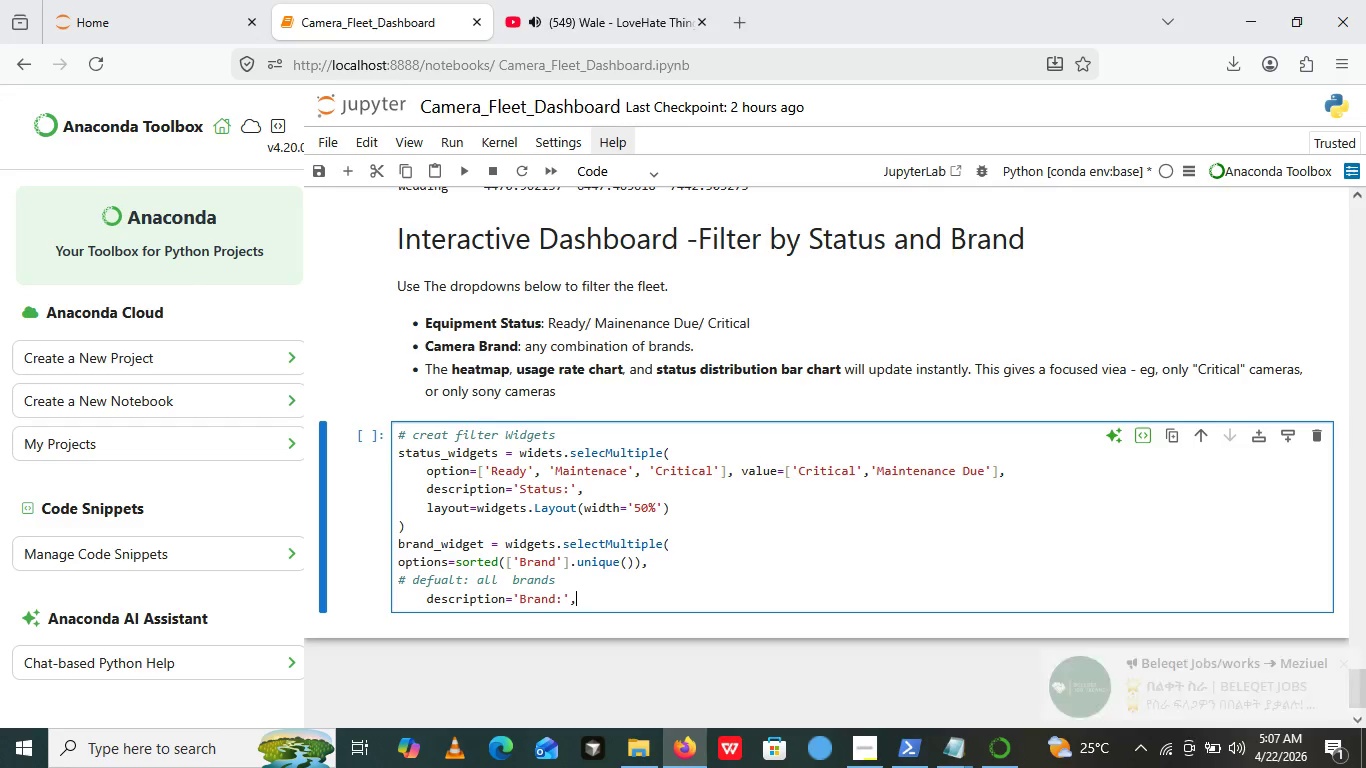 
key(Enter)
 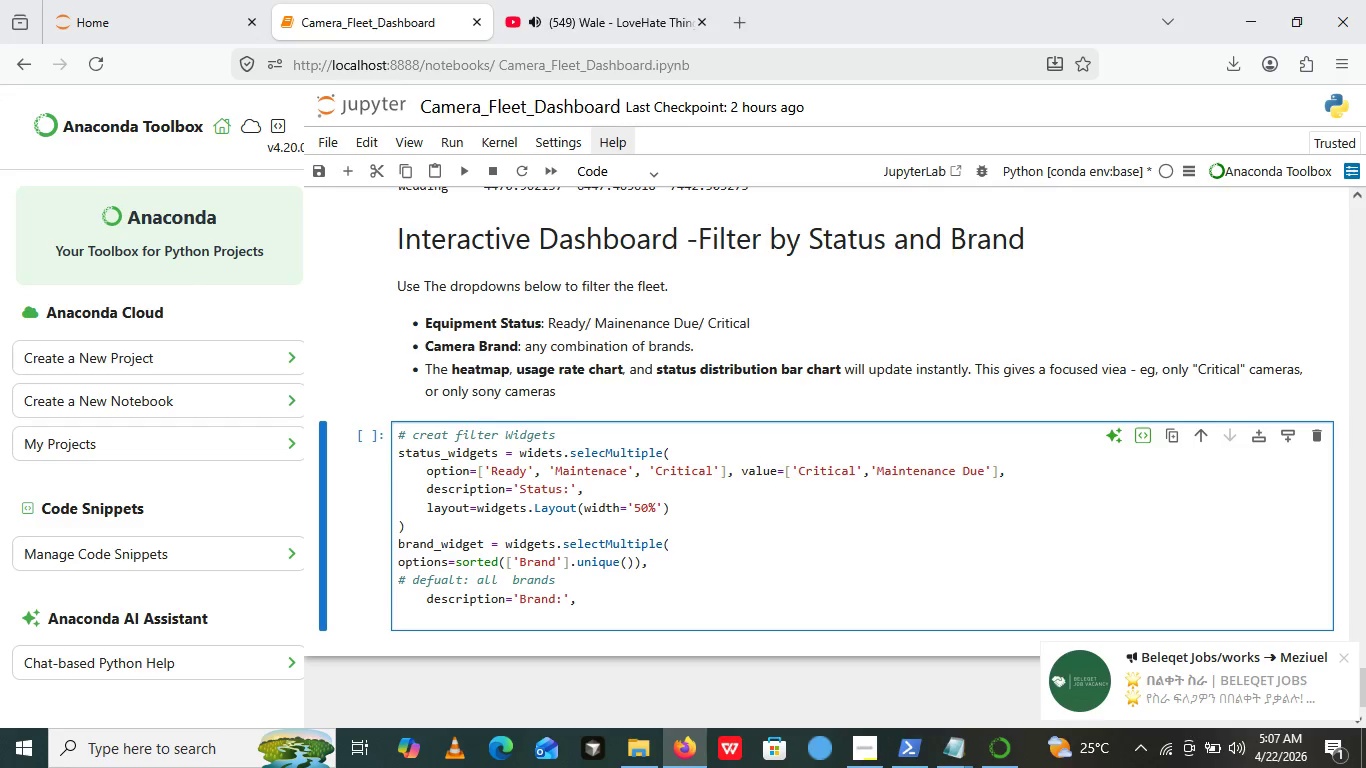 
type(layout=widger)
key(Backspace)
type(ts.layout())
 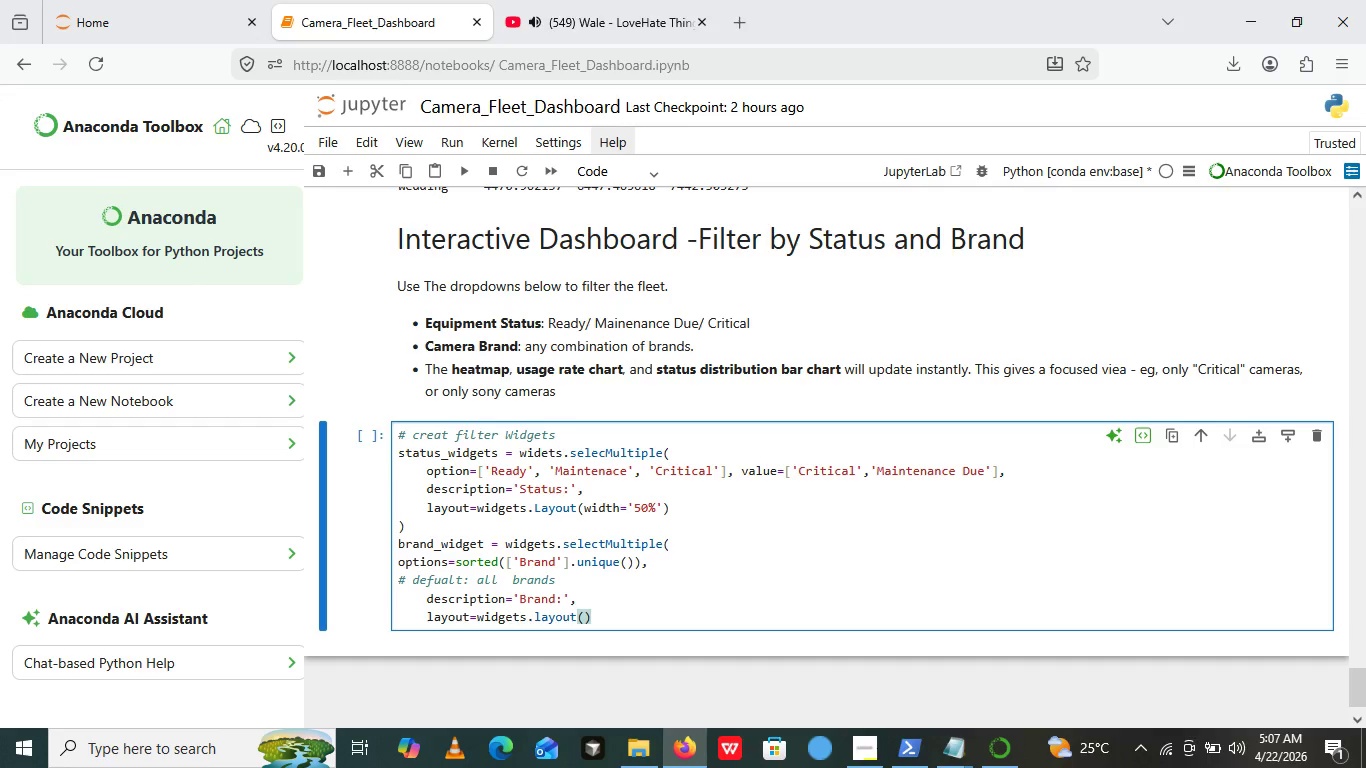 
key(ArrowLeft)
 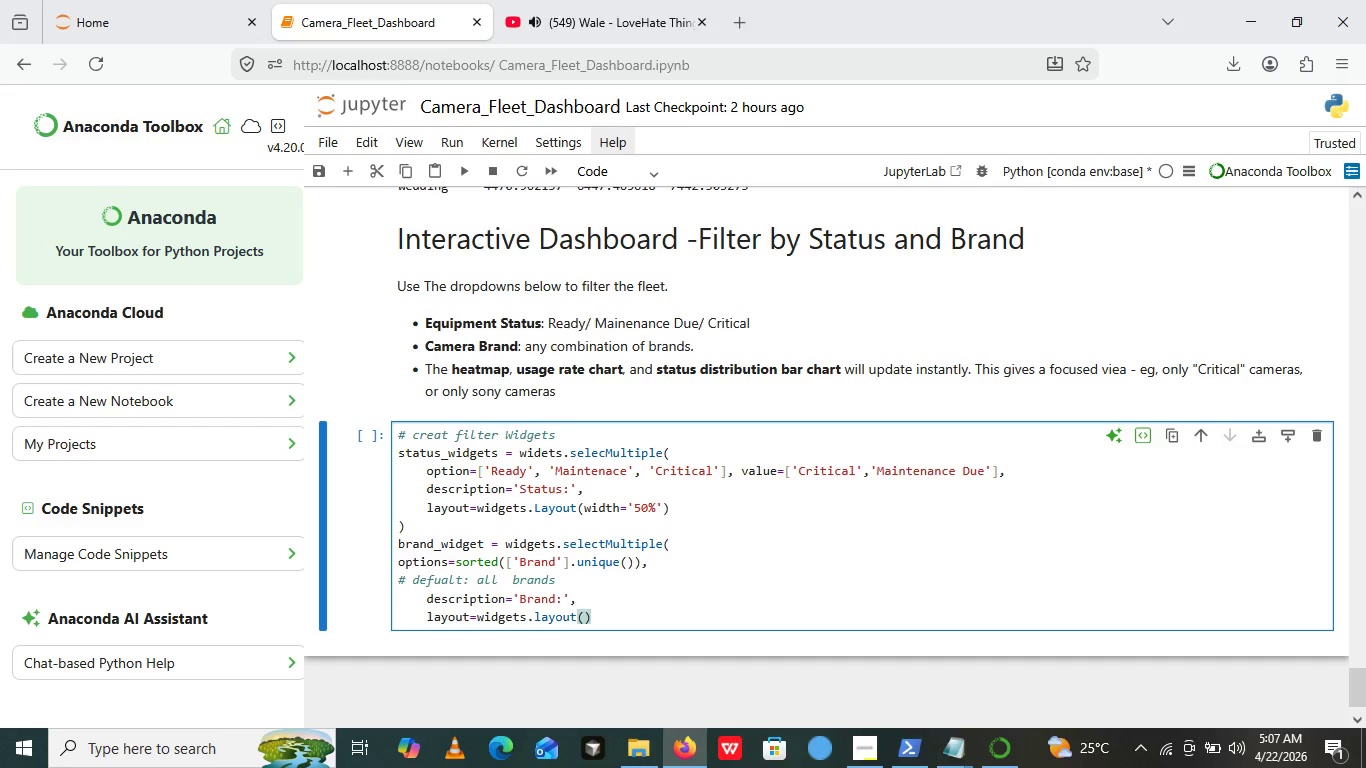 
type(width='')
 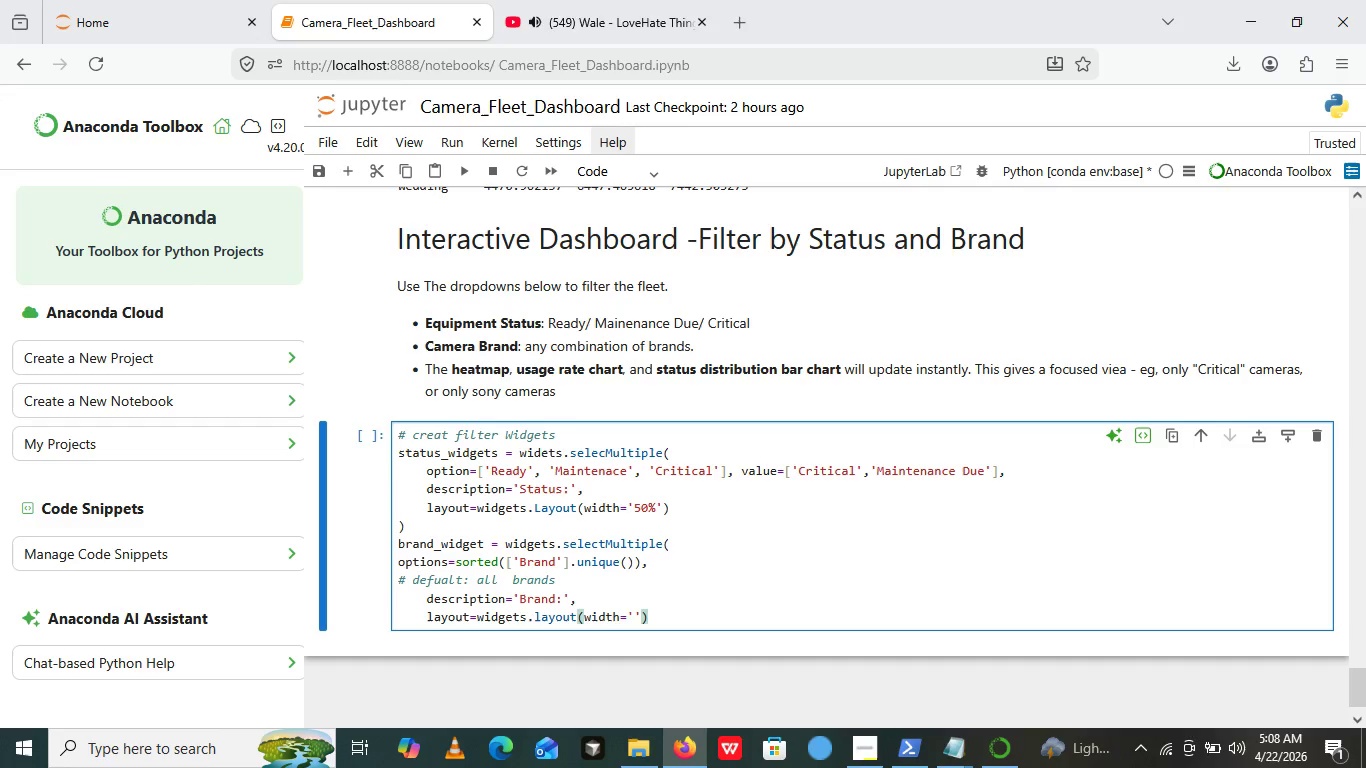 
key(ArrowLeft)
 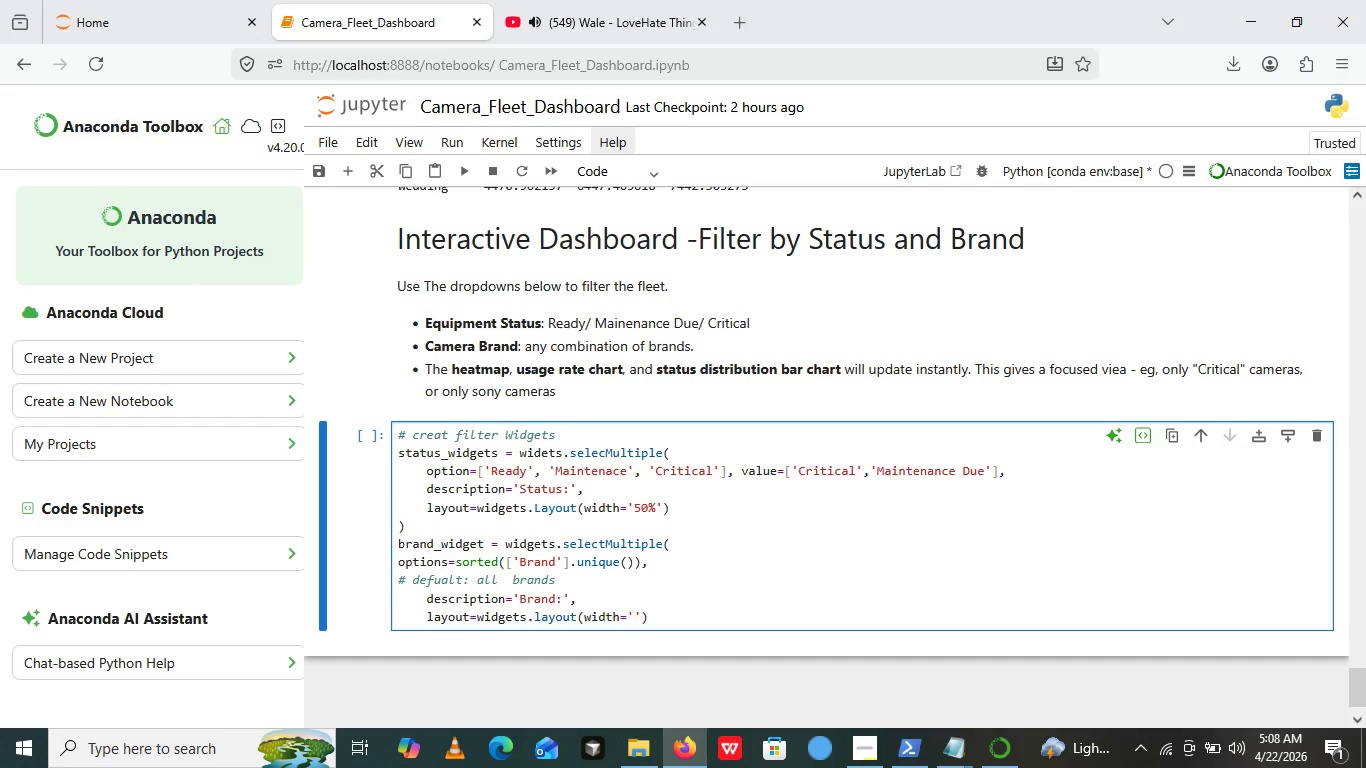 
wait(5.27)
 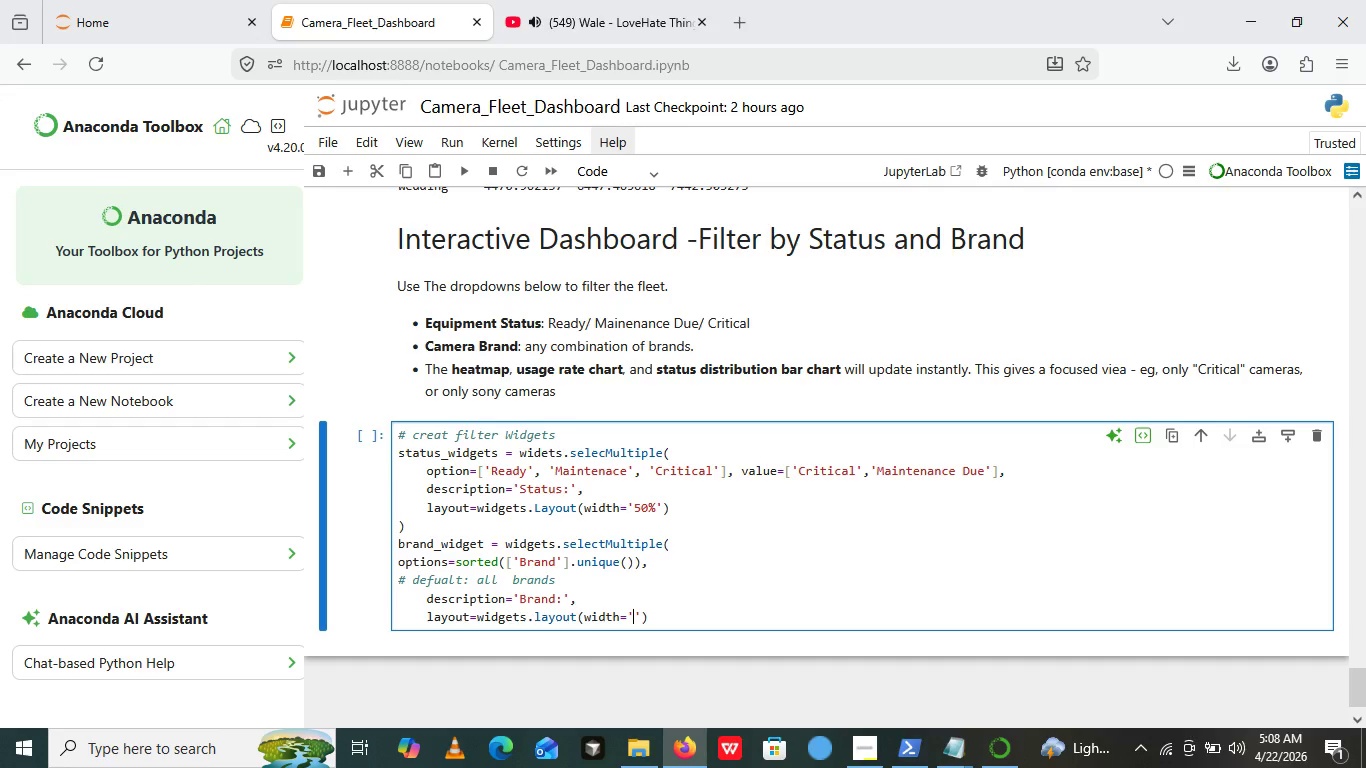 
type(50%)
 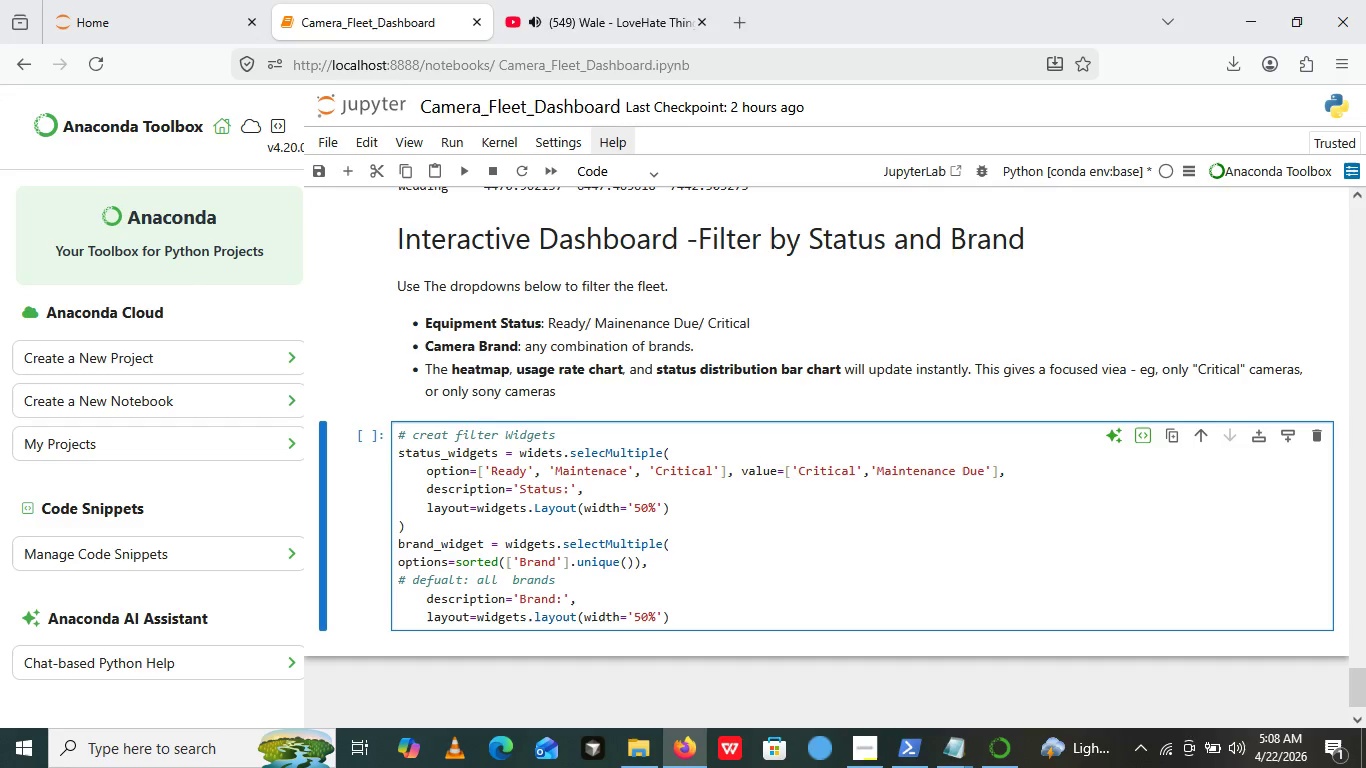 
key(ArrowRight)
 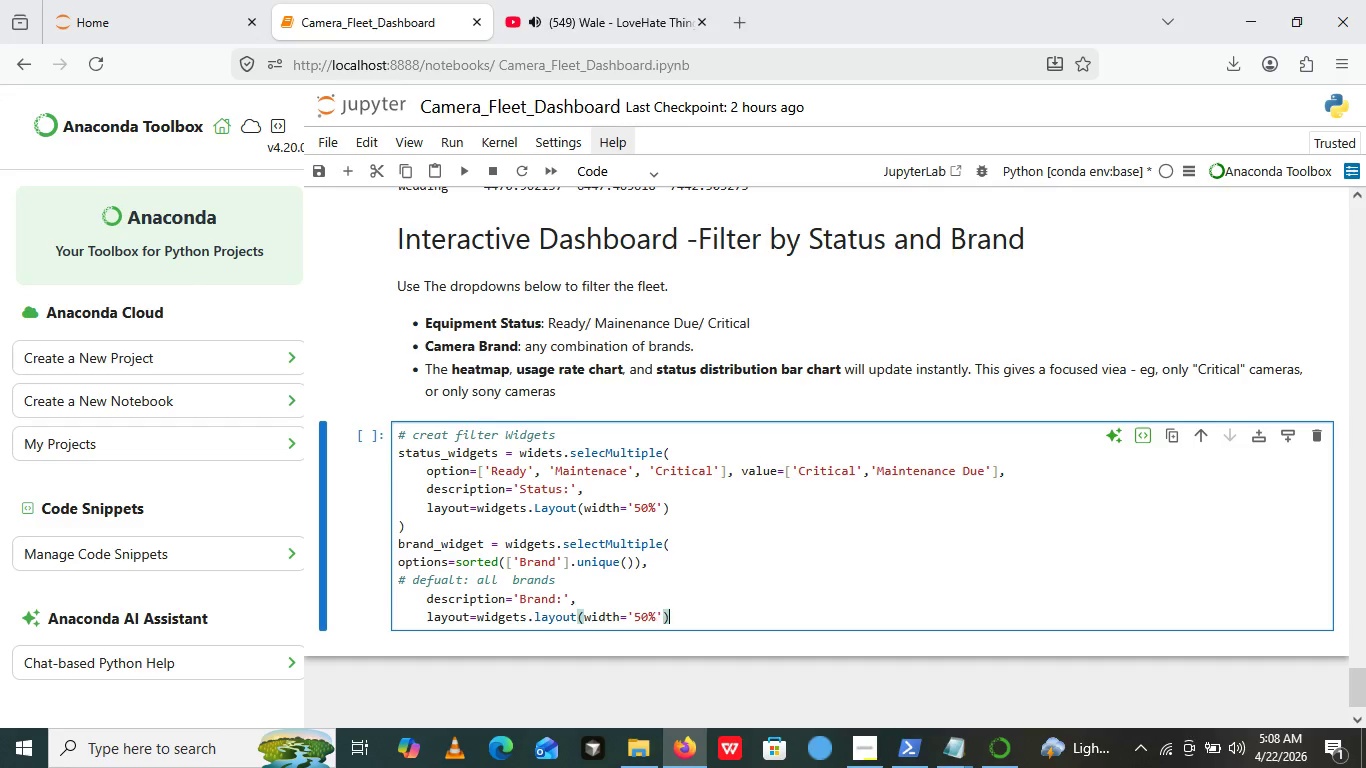 
key(ArrowRight)
 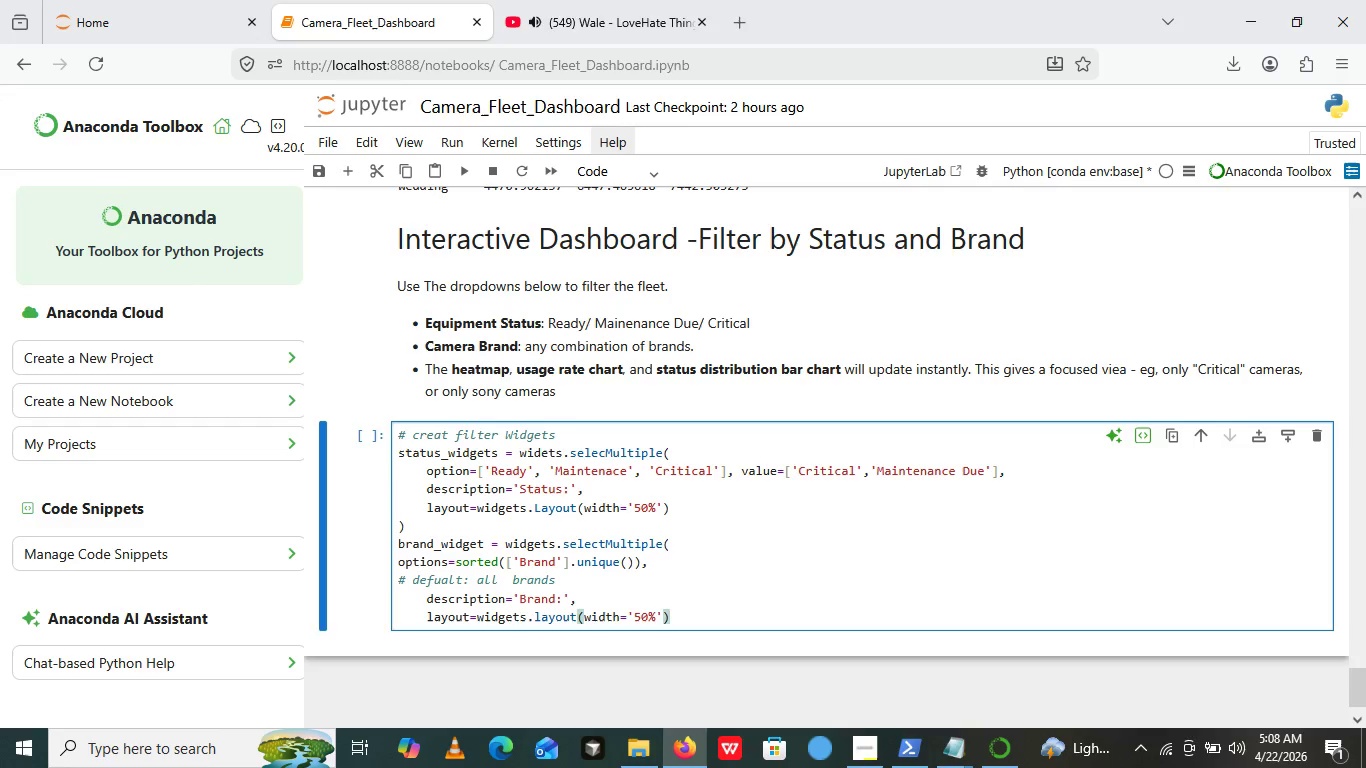 
key(Enter)
 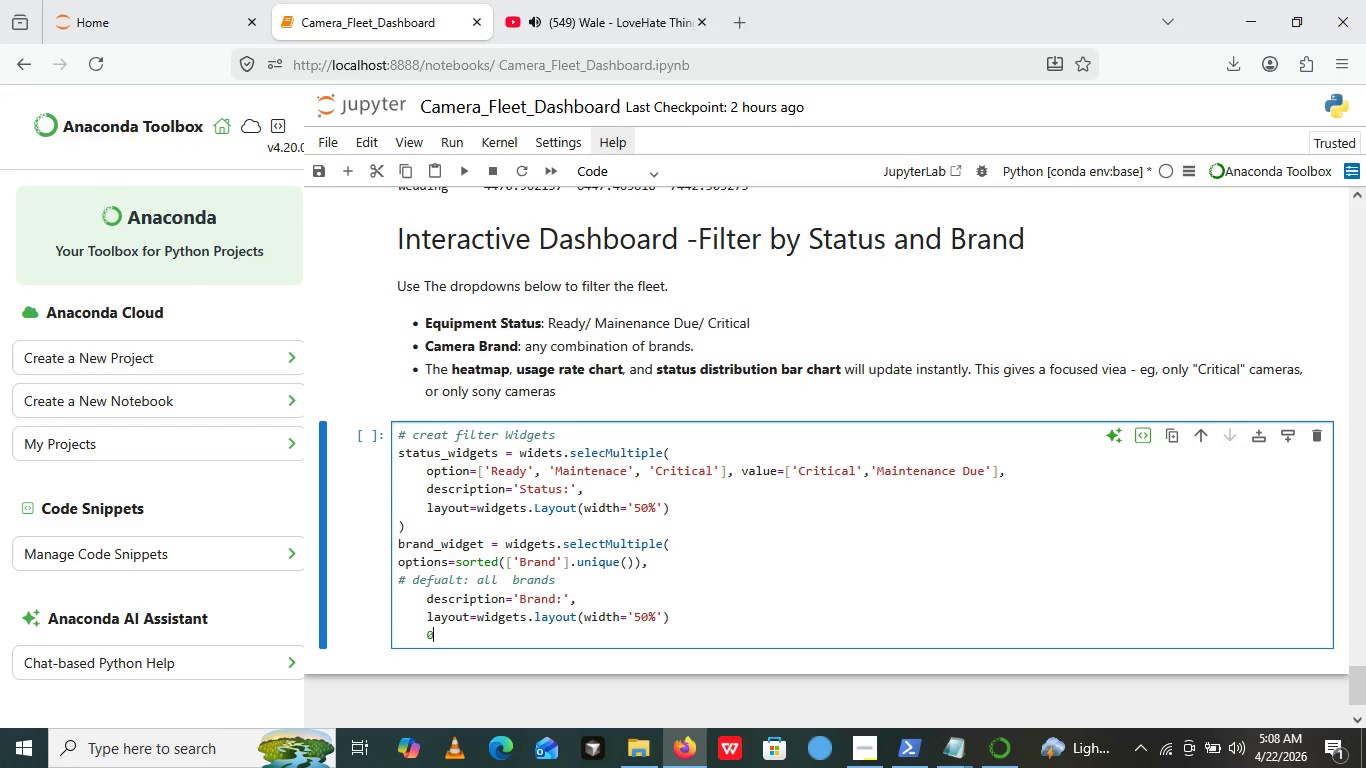 
key(0)
 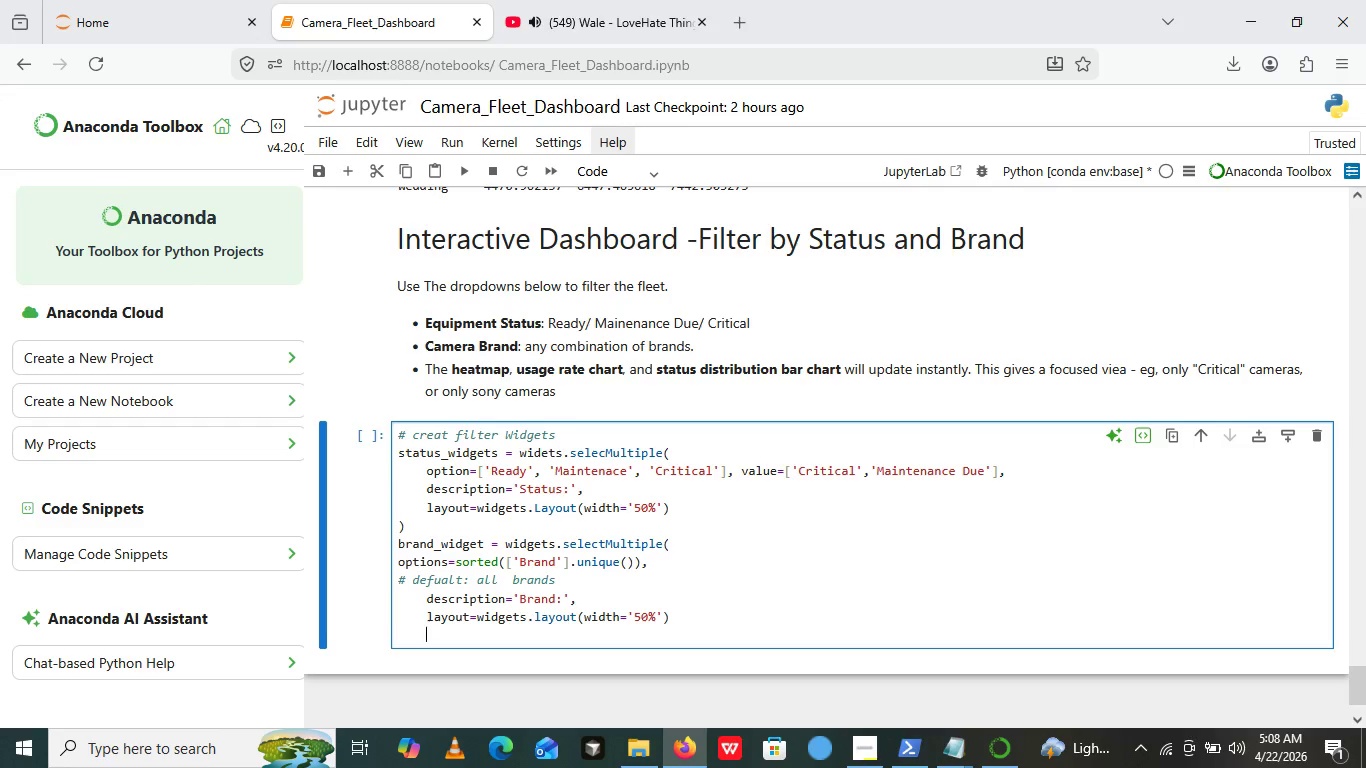 
key(Backspace)
 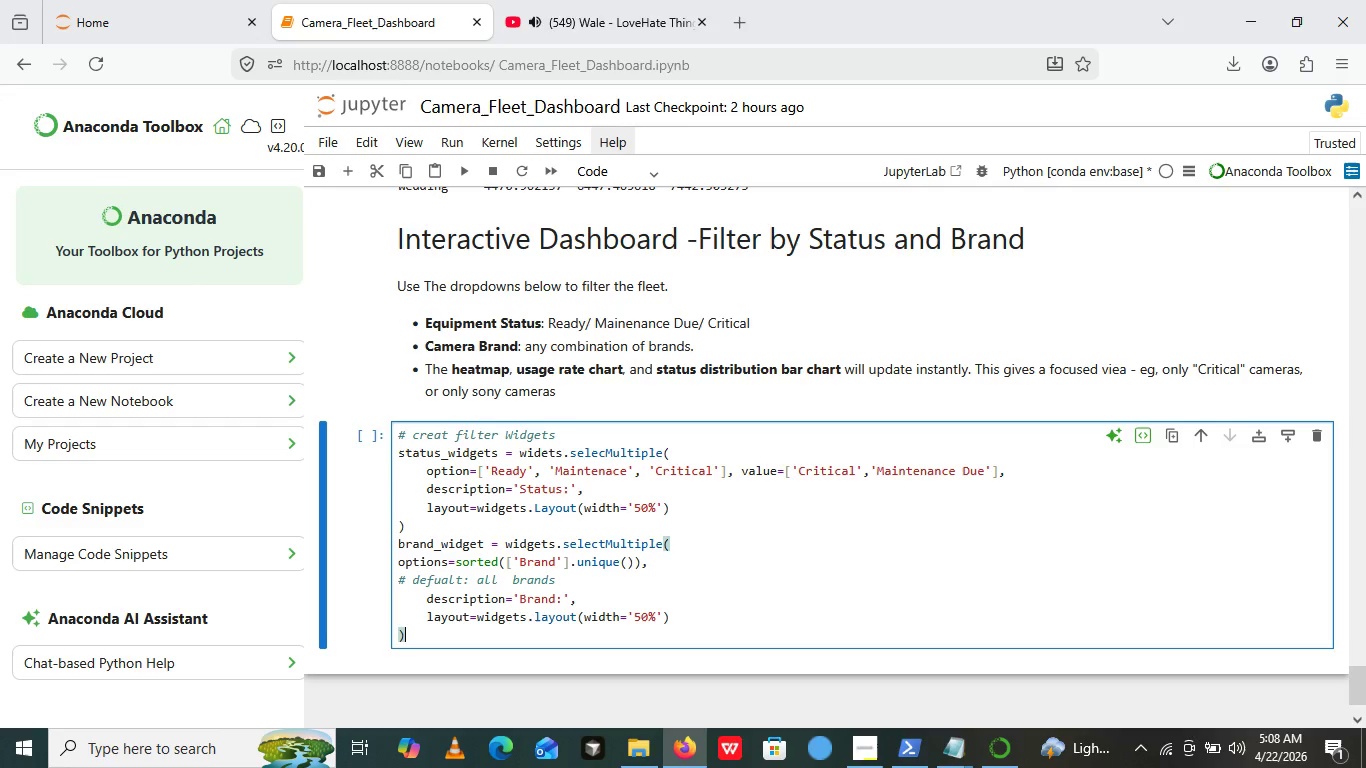 
key(Shift+0)
 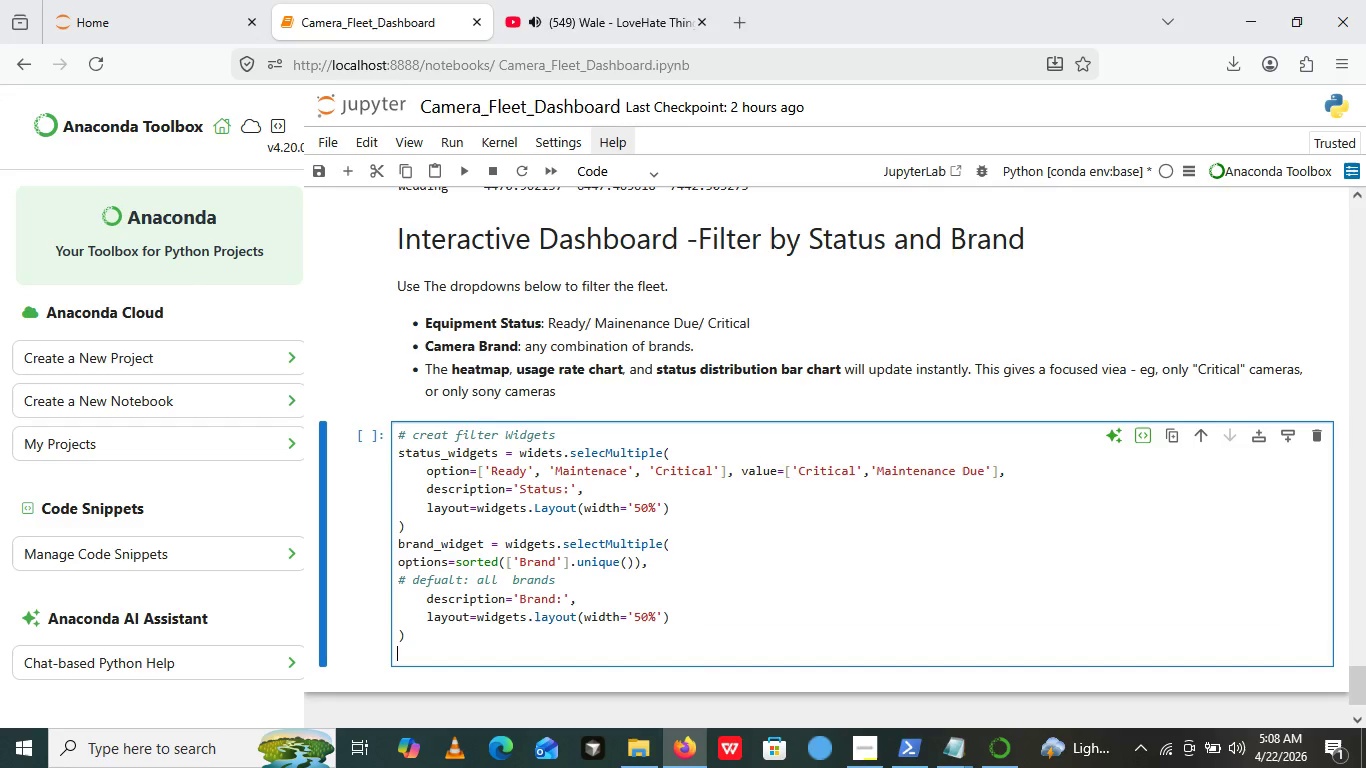 
key(Enter)
 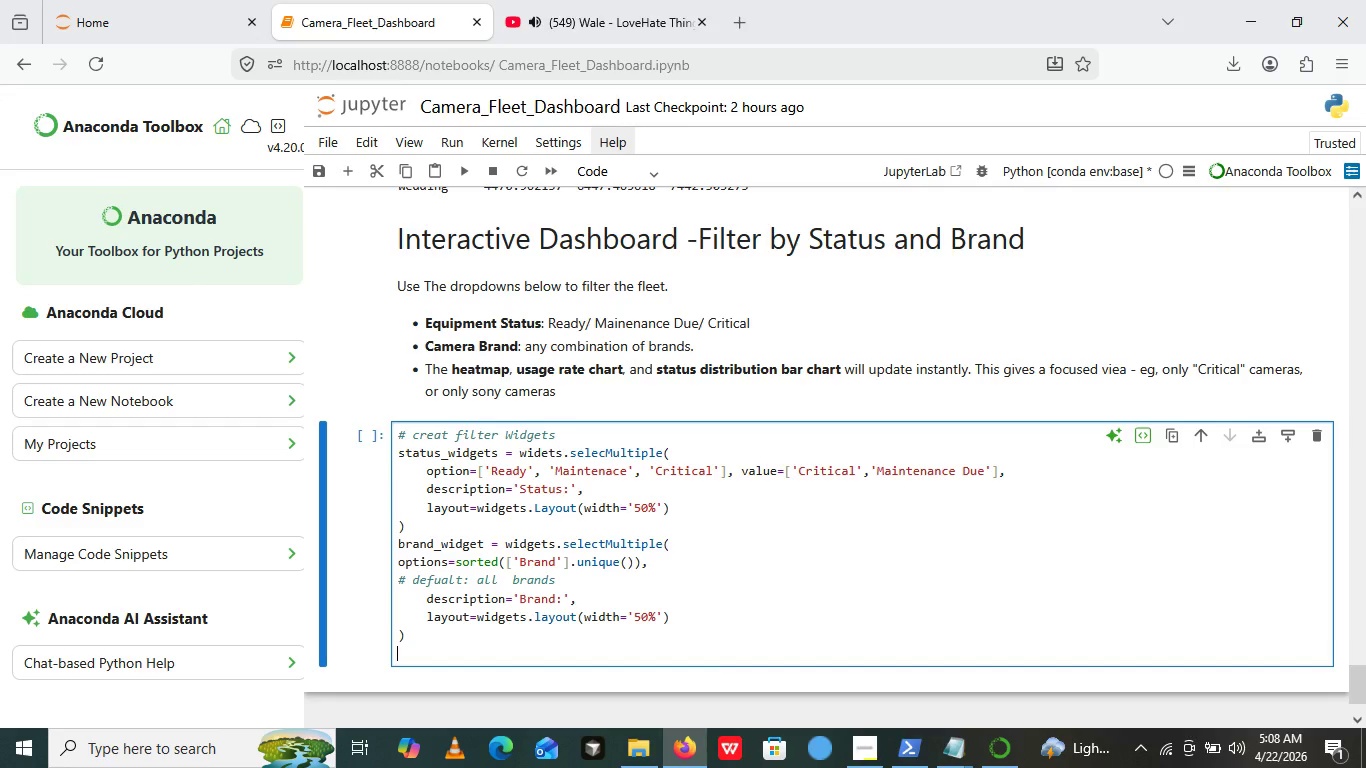 
type(# Output area where plot)
 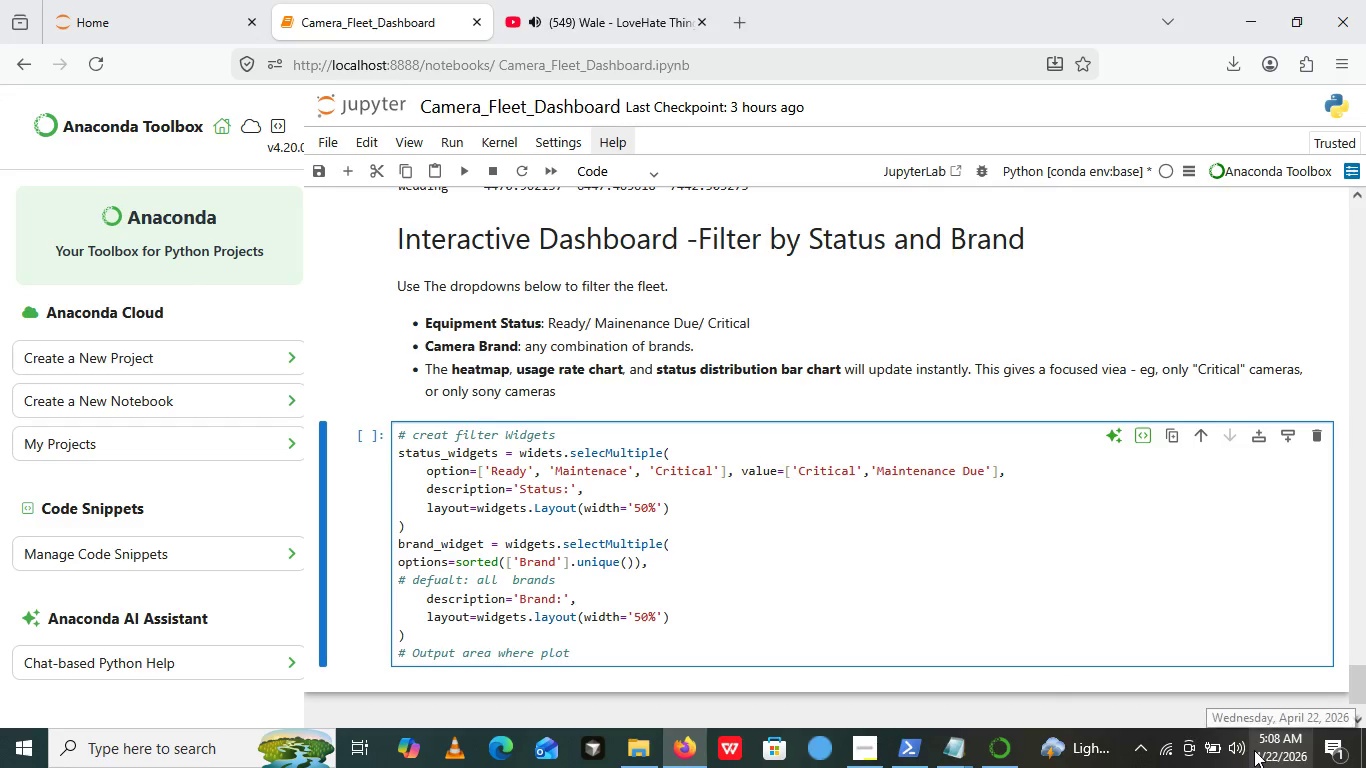 
left_click([1247, 750])
 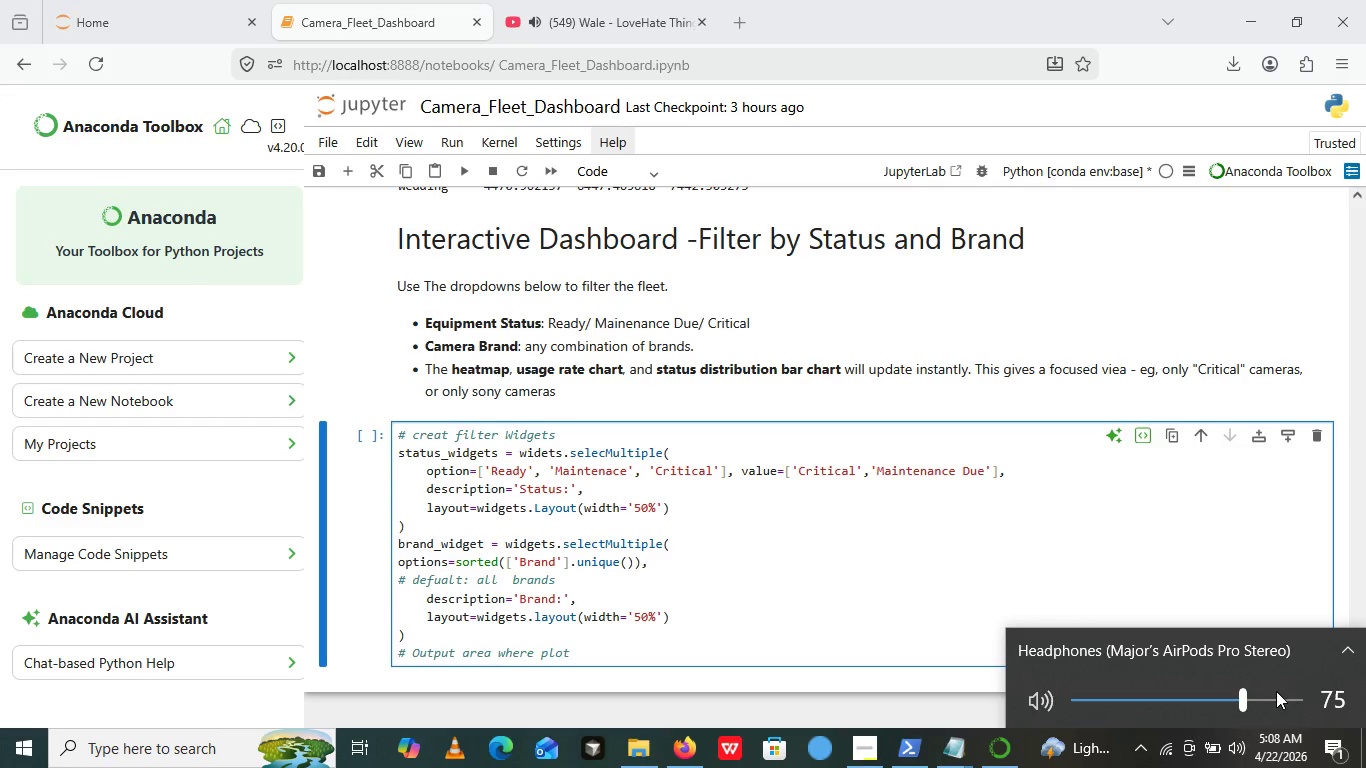 
left_click([1276, 691])
 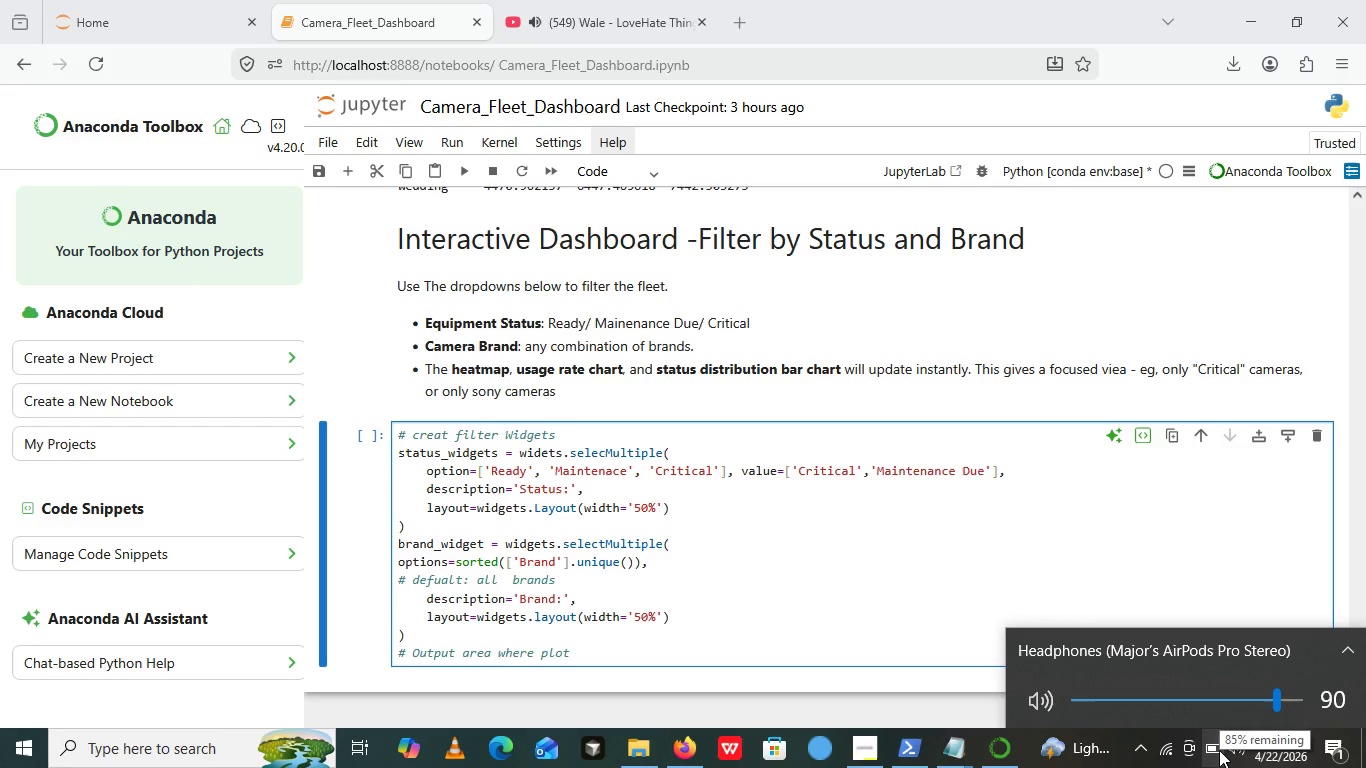 
left_click([1079, 581])
 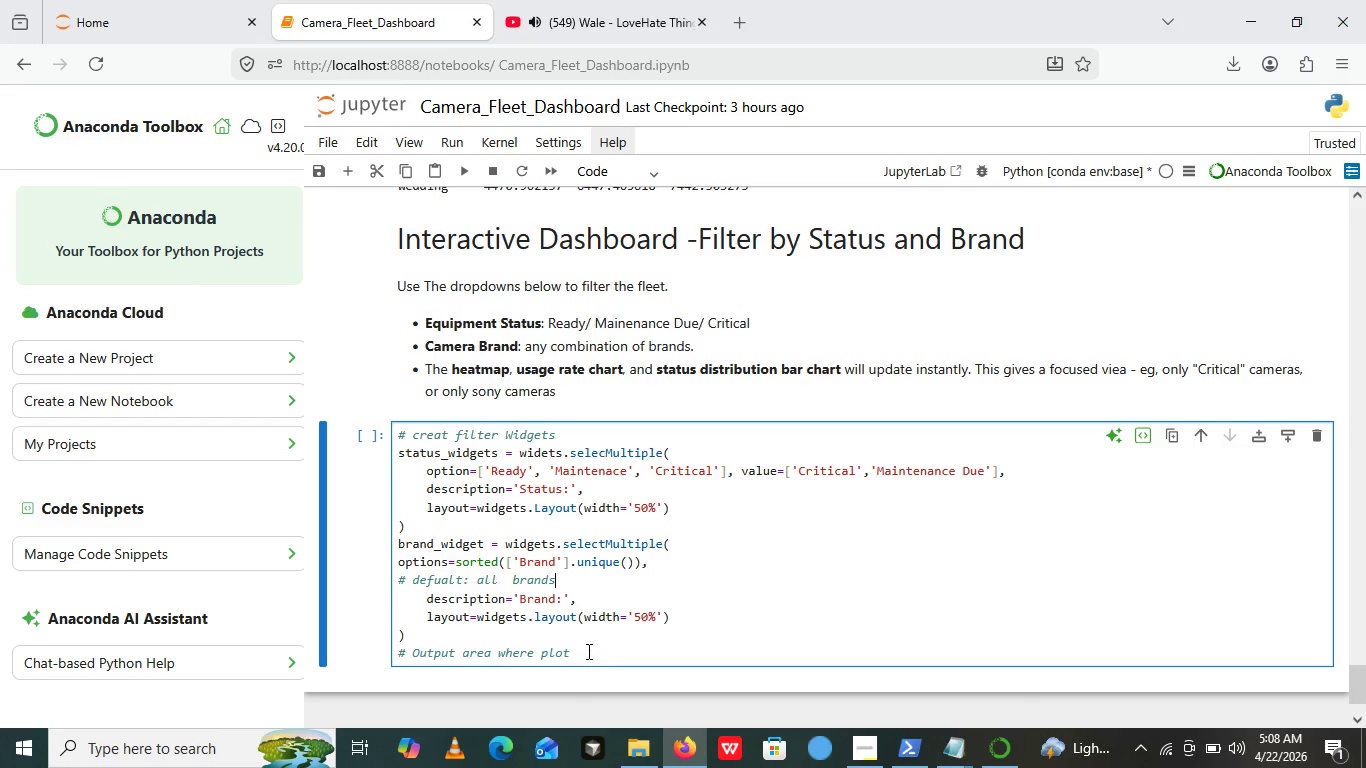 
left_click([587, 650])
 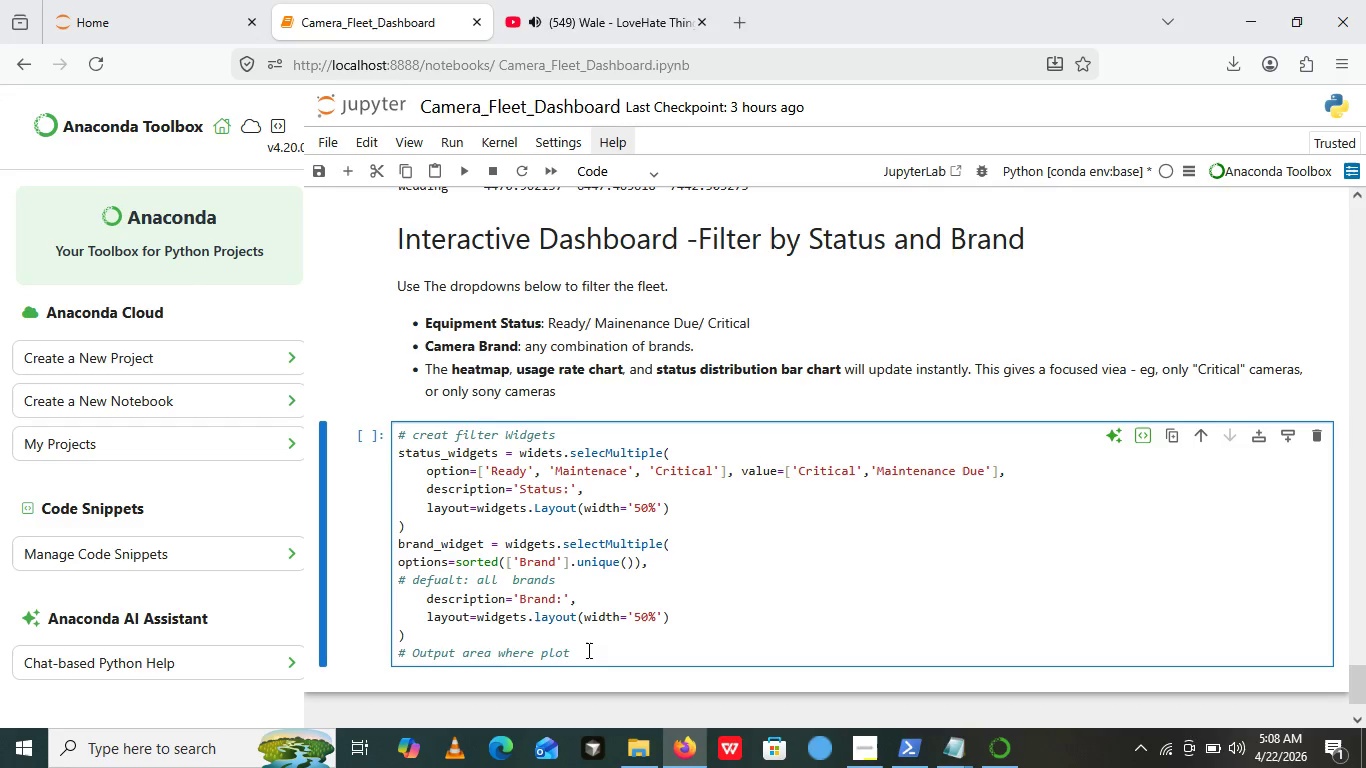 
wait(25.27)
 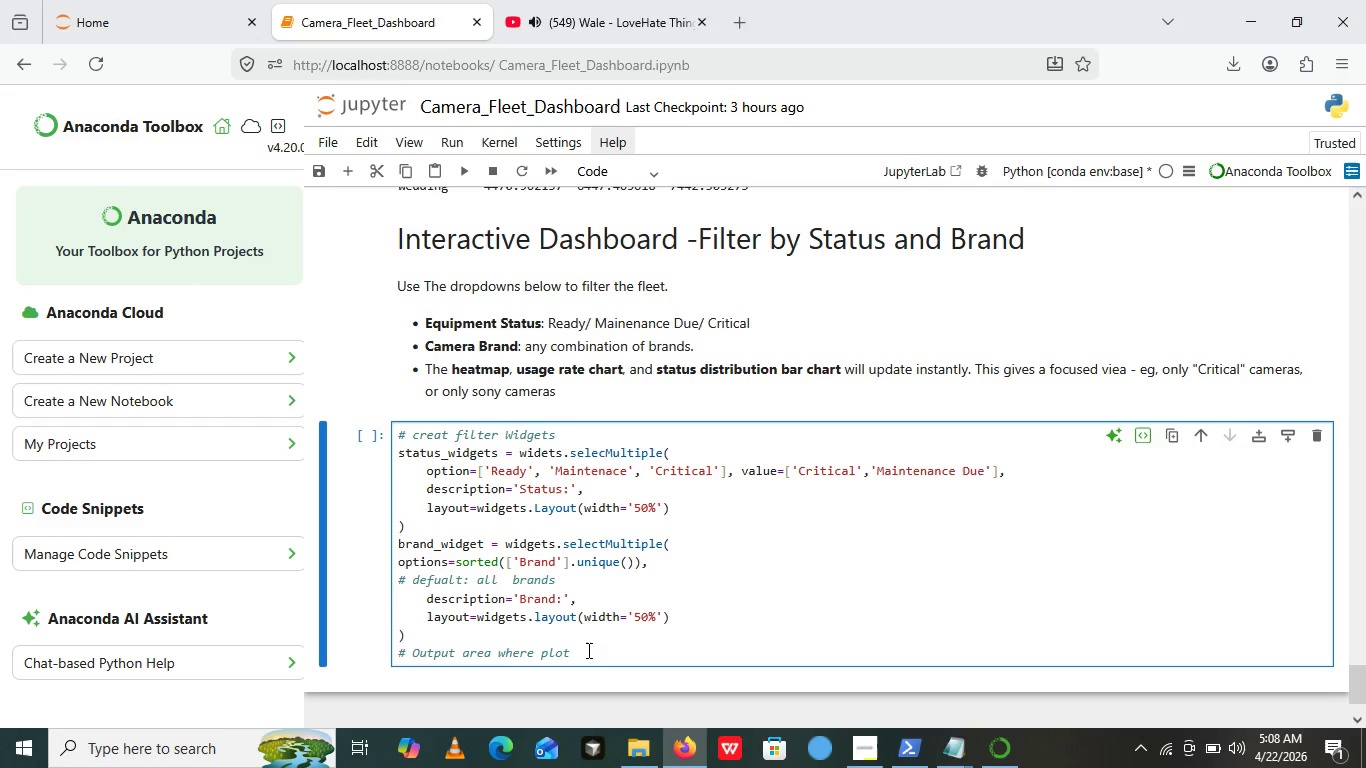 
type(s will APPE)
key(Backspace)
key(Backspace)
key(Backspace)
key(Backspace)
type( appear)
 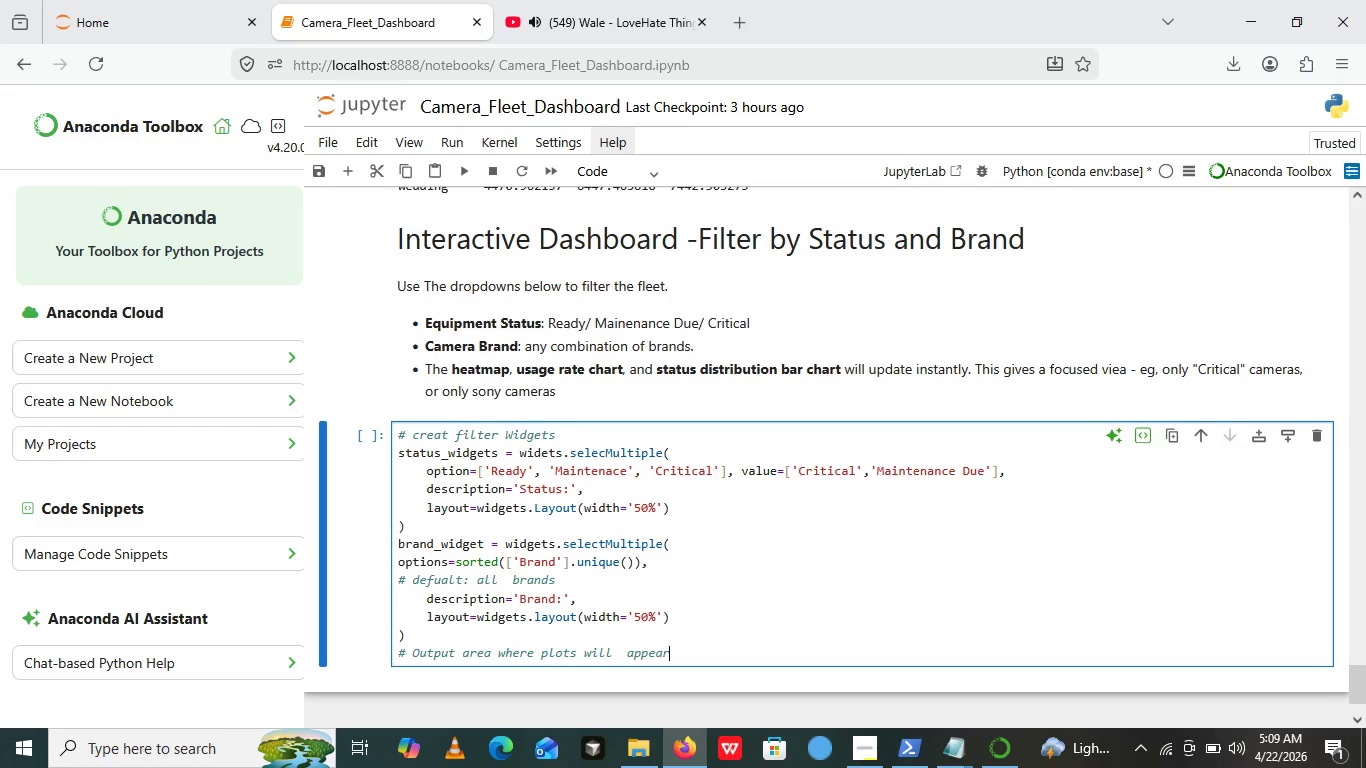 
key(Enter)
 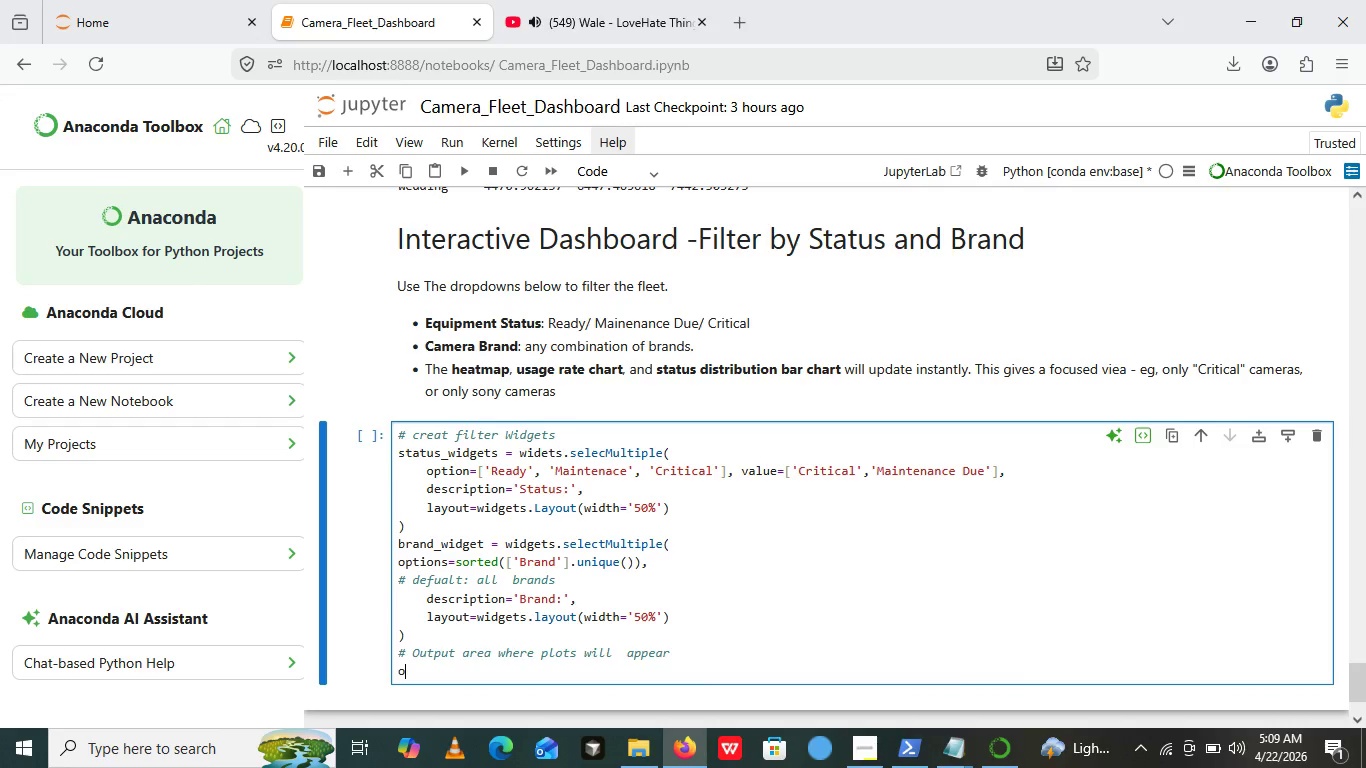 
type(output = widgets,)
key(Backspace)
type(.)
 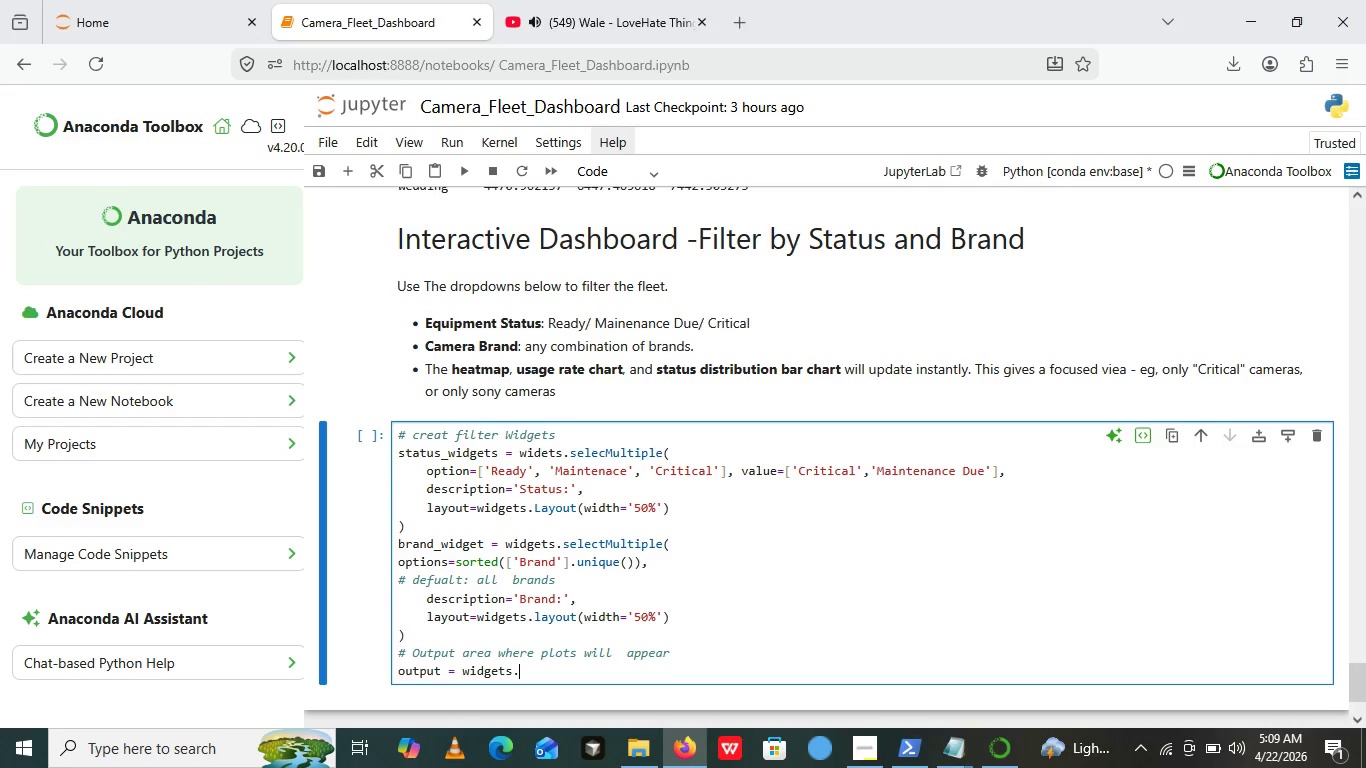 
type(Ouput)
 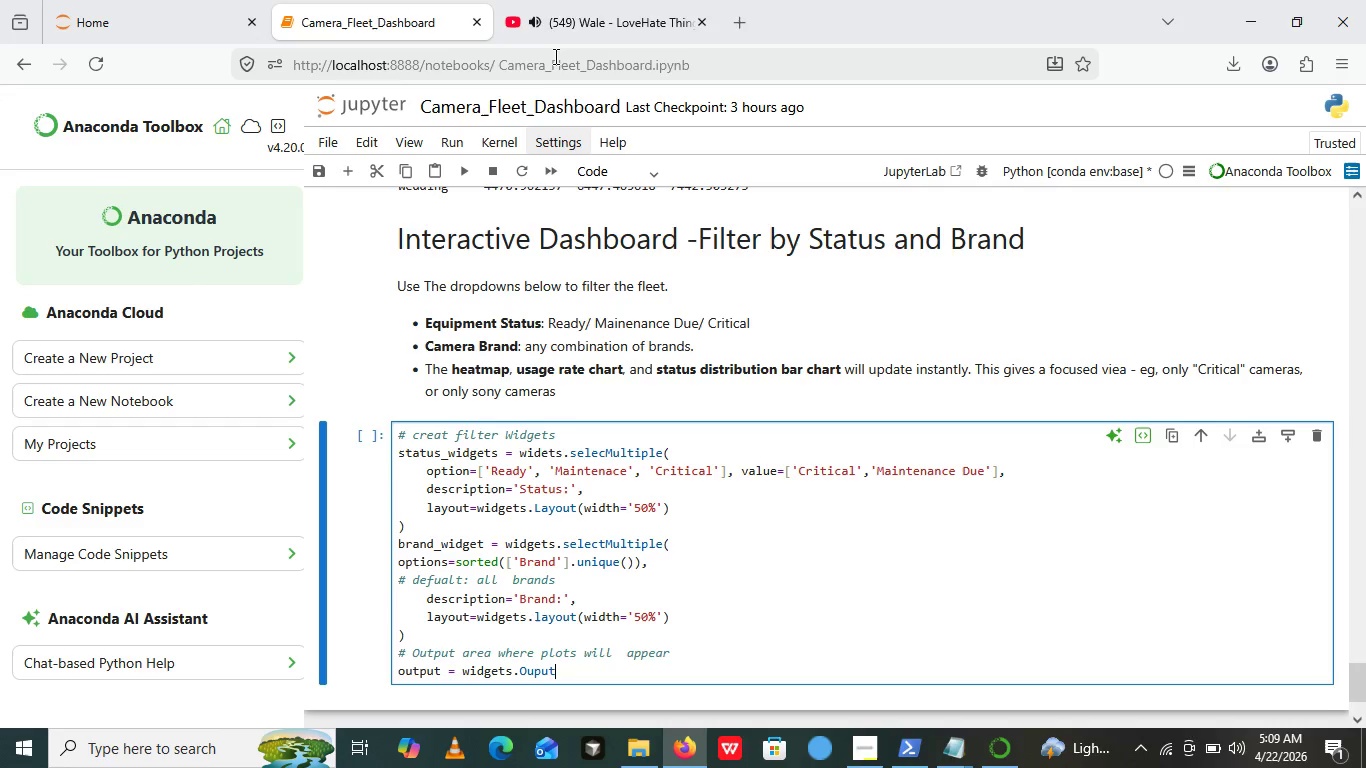 
left_click([543, 32])
 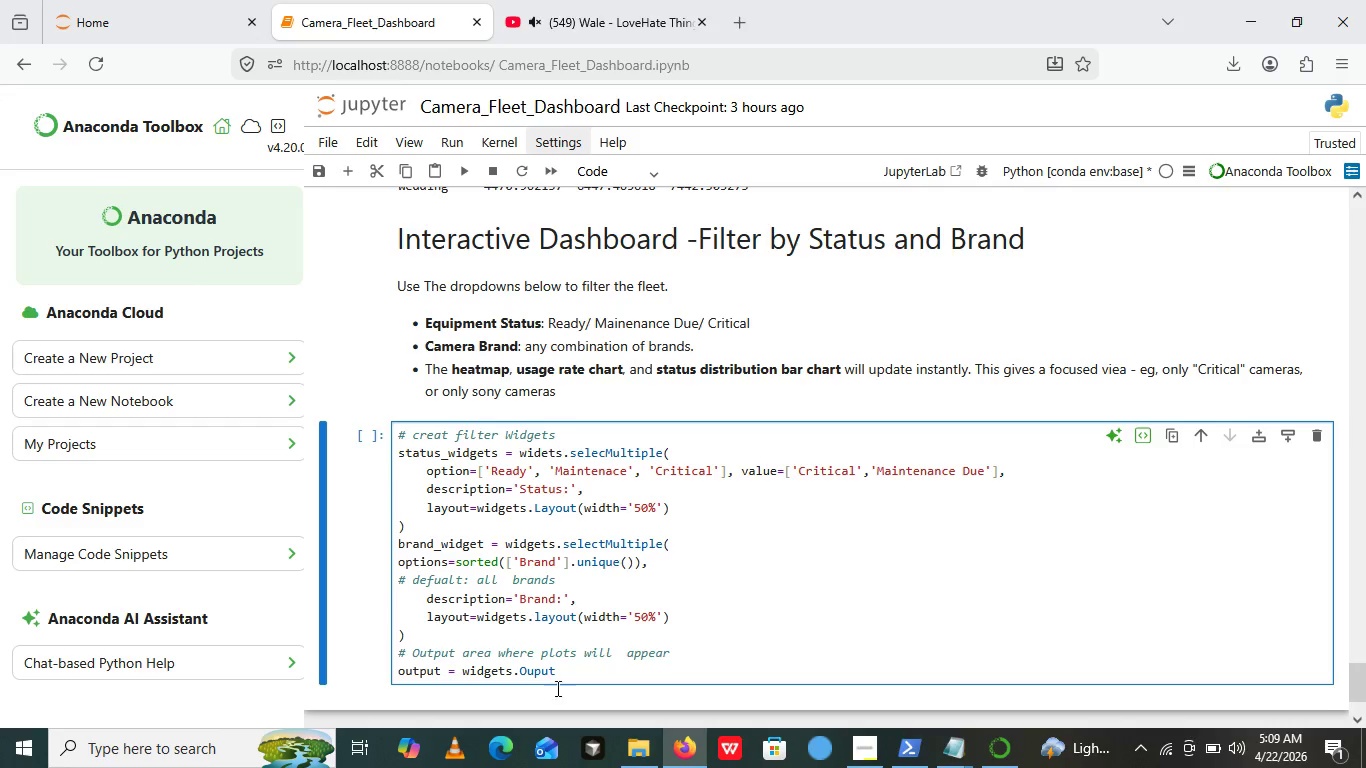 
left_click([558, 676])
 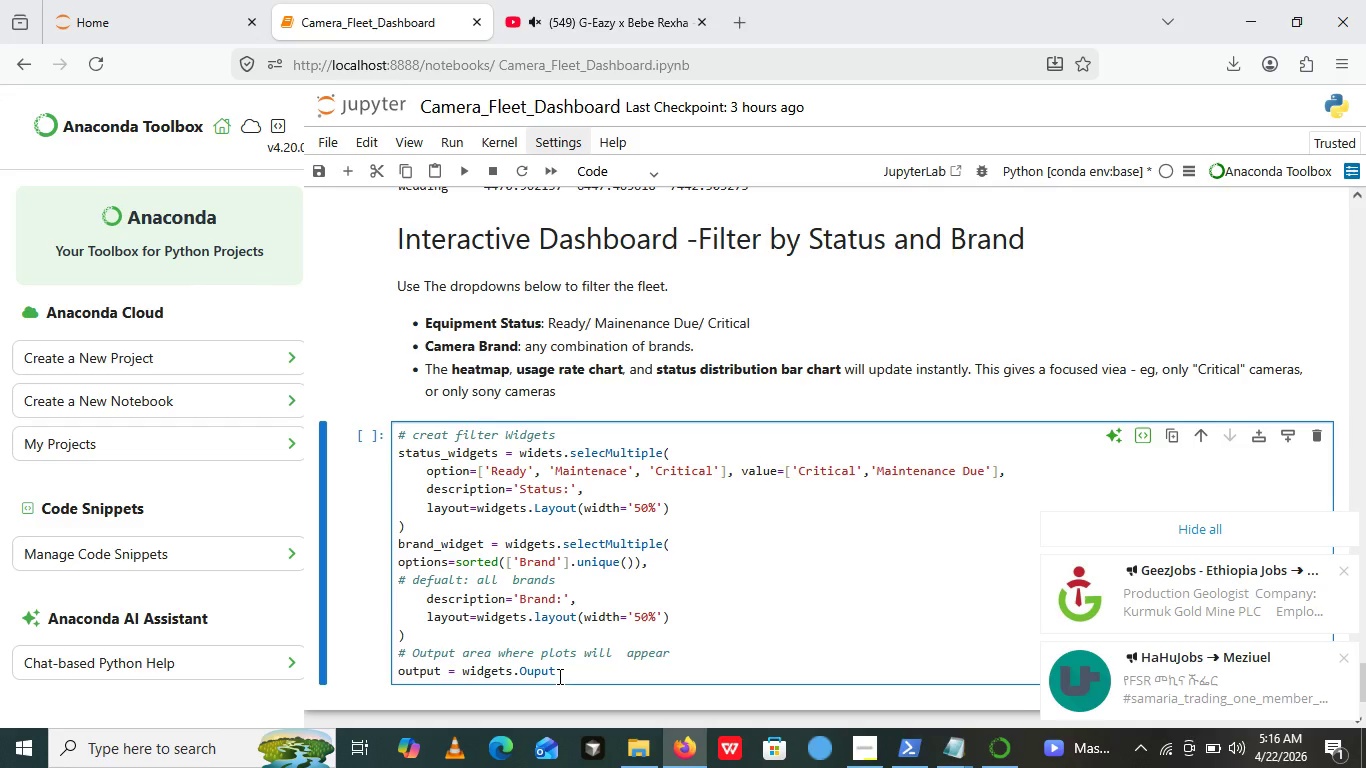 
wait(427.12)
 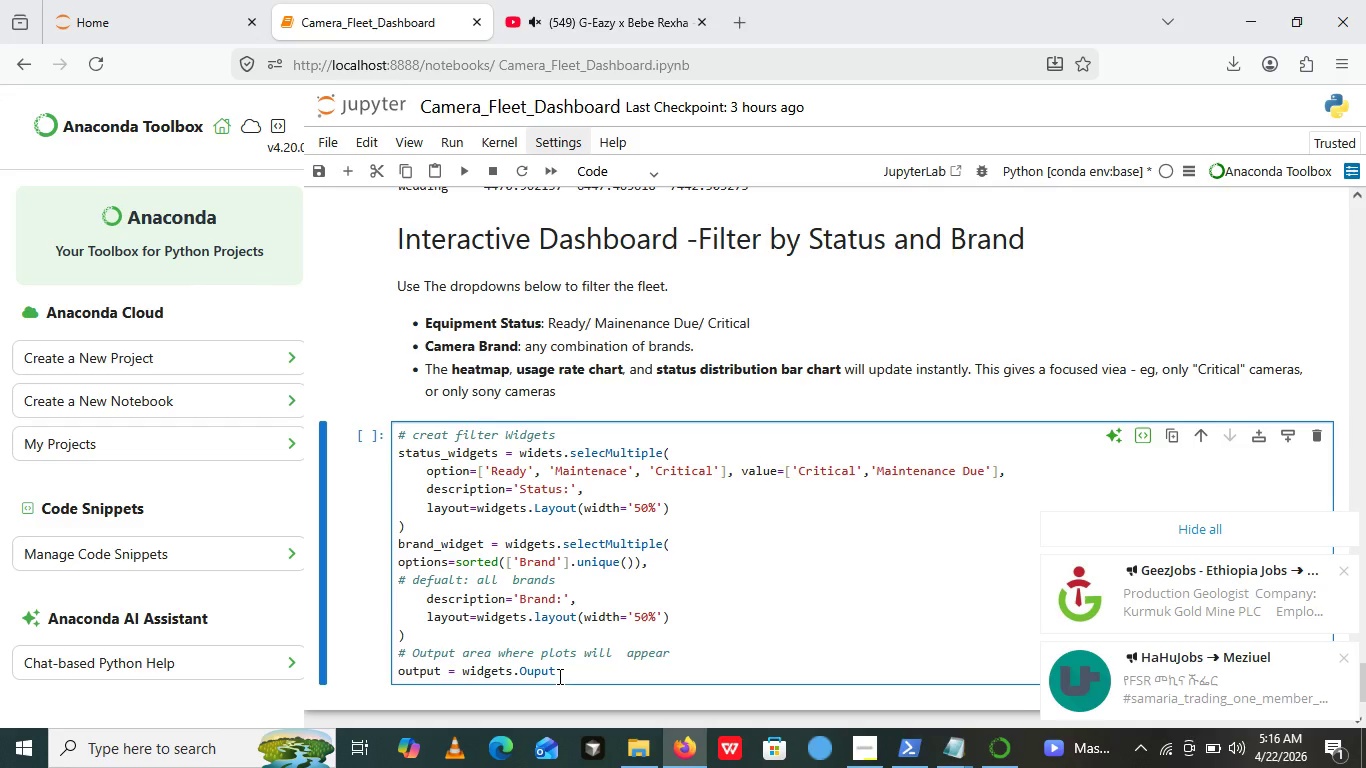 
left_click([1273, 520])
 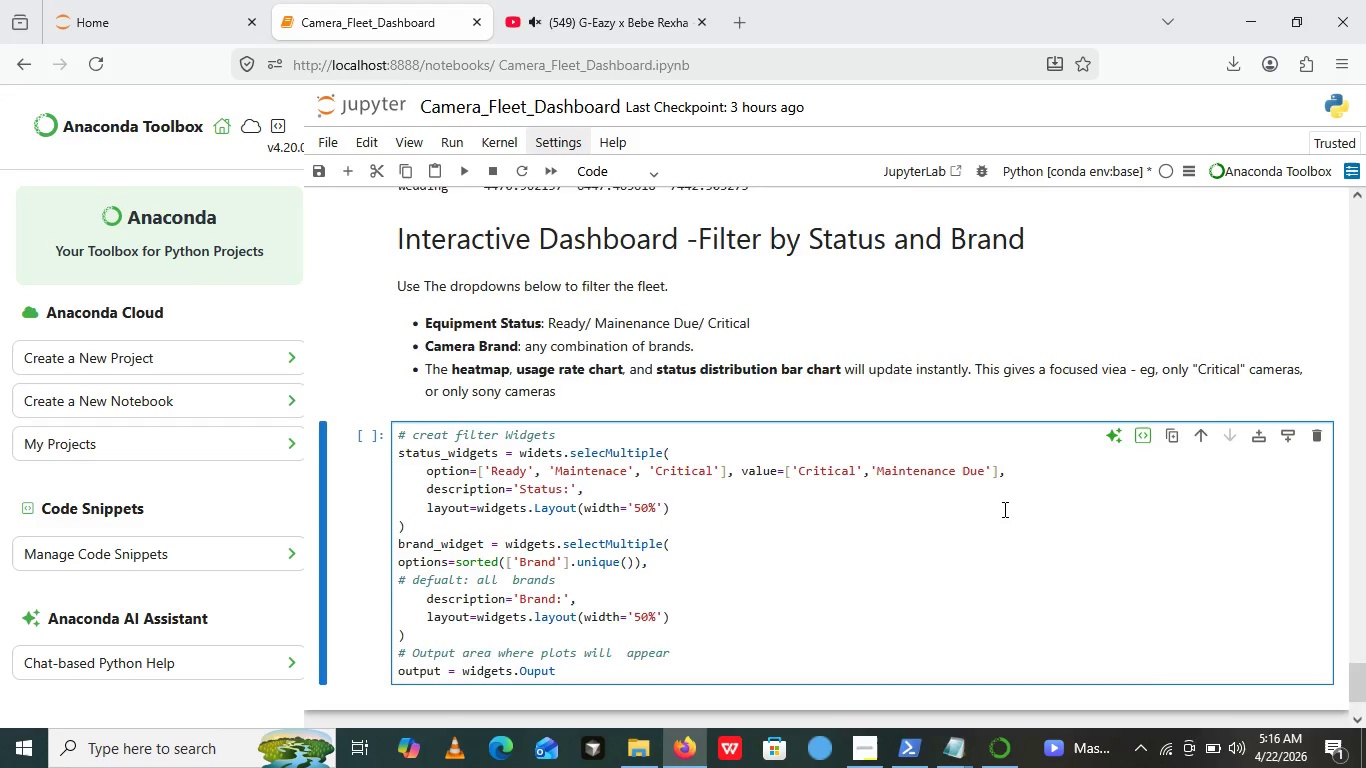 
scroll: coordinate [847, 642], scroll_direction: down, amount: 6.0
 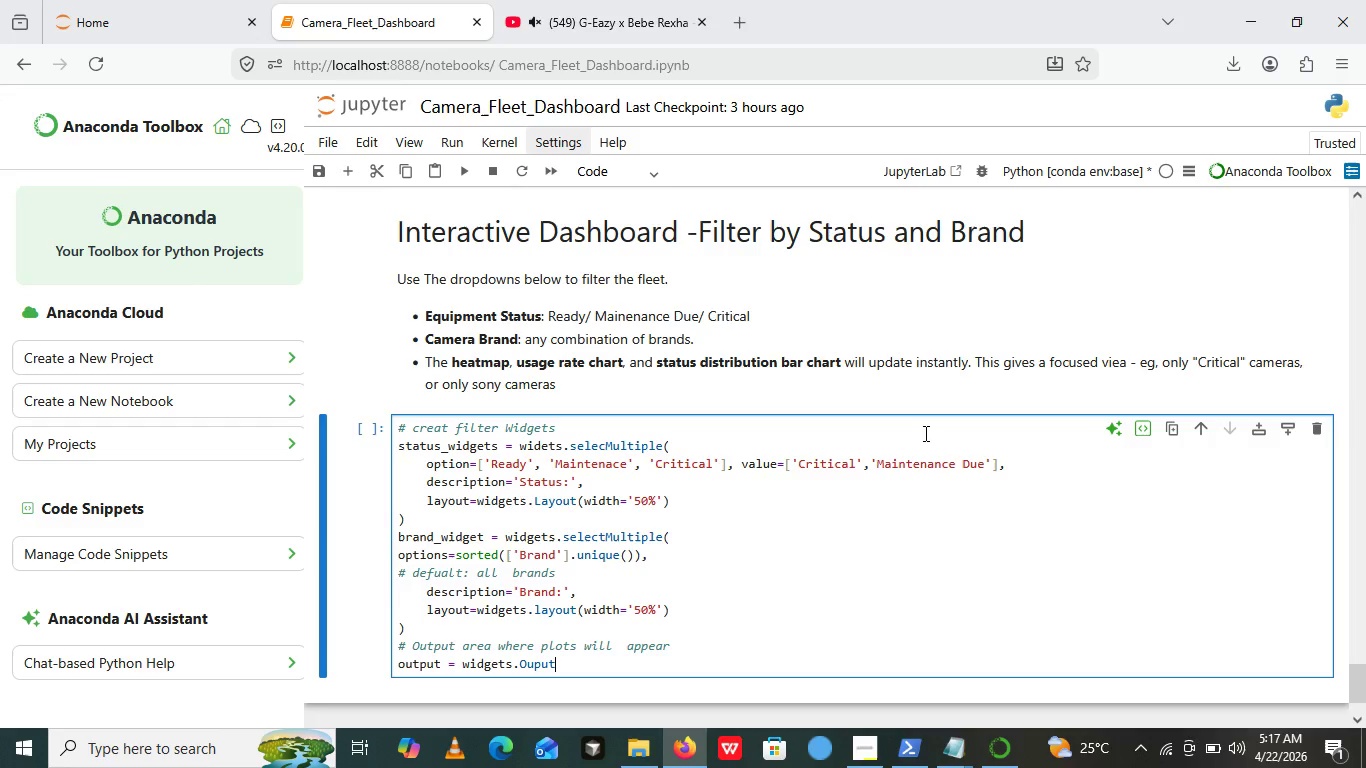 
wait(44.28)
 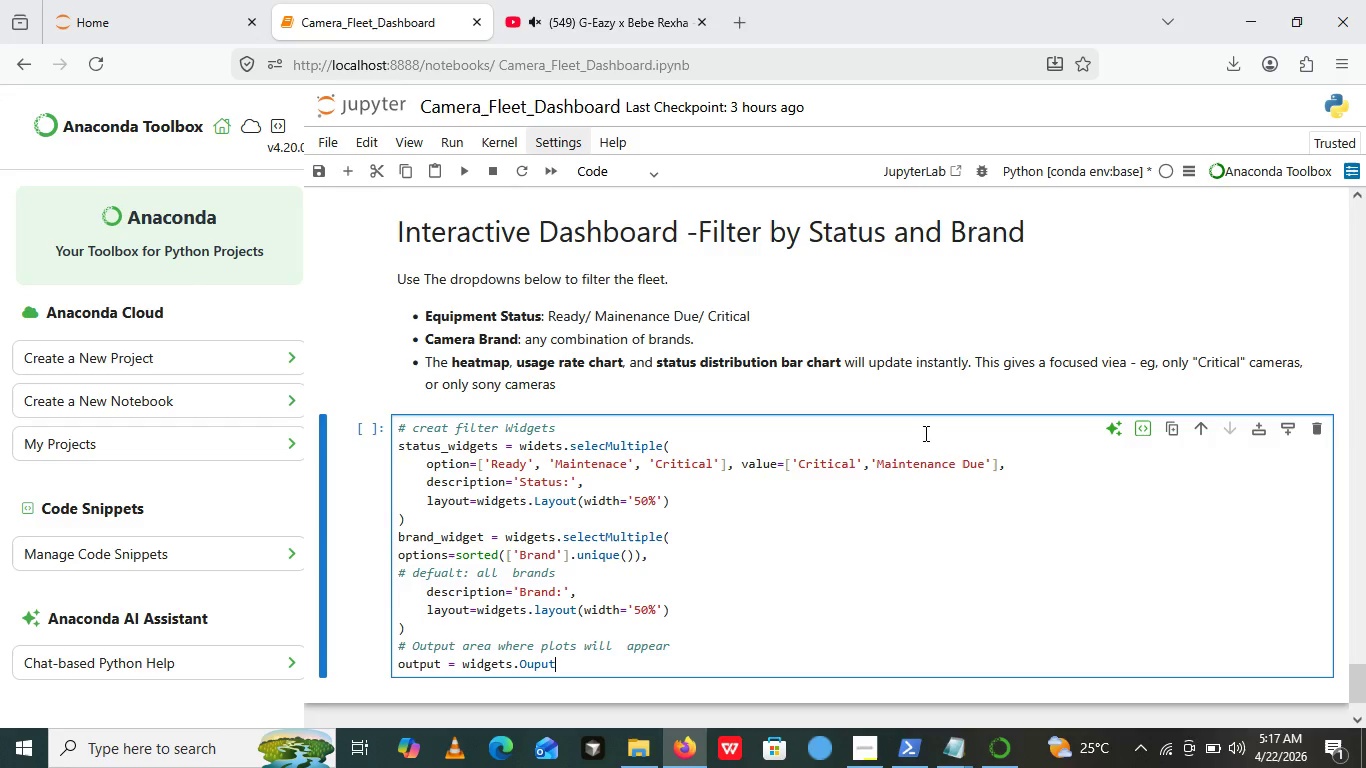 
scroll: coordinate [831, 512], scroll_direction: down, amount: 2.0
 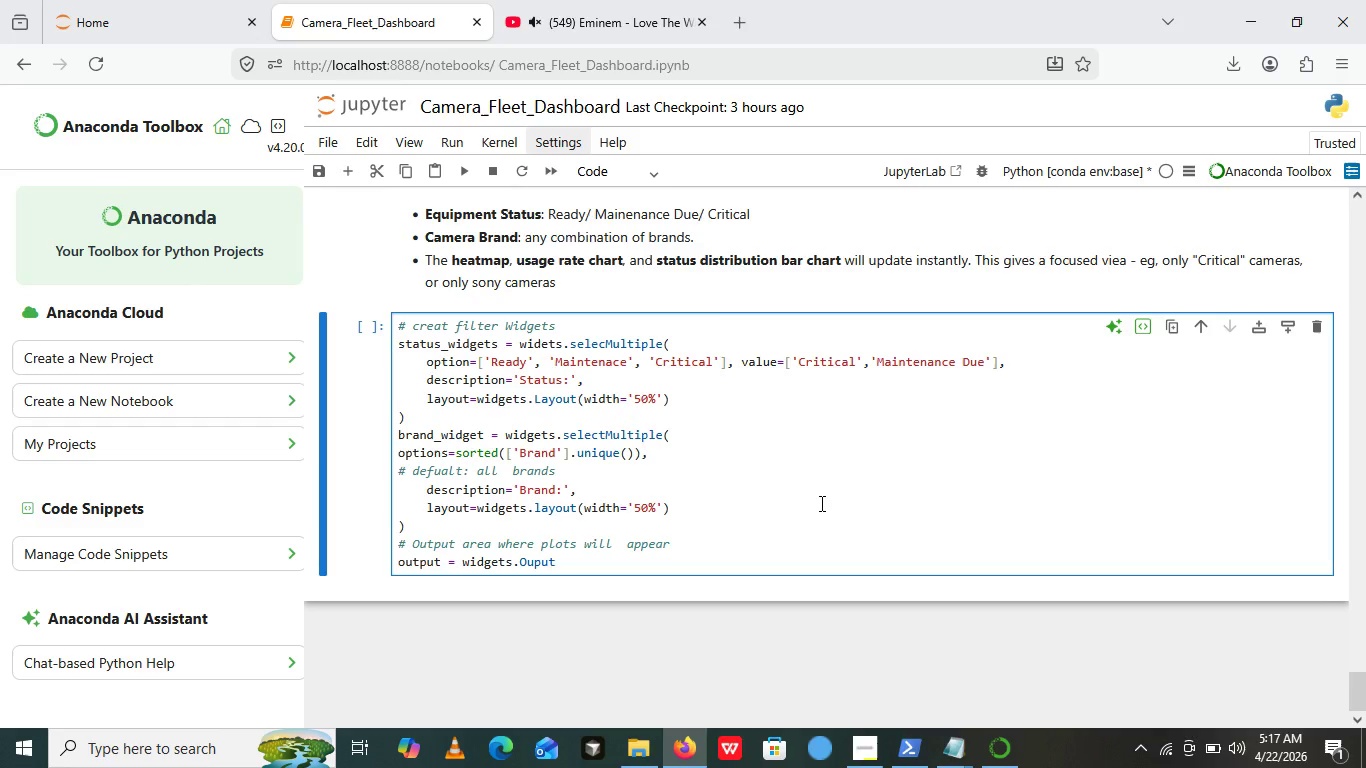 
wait(18.97)
 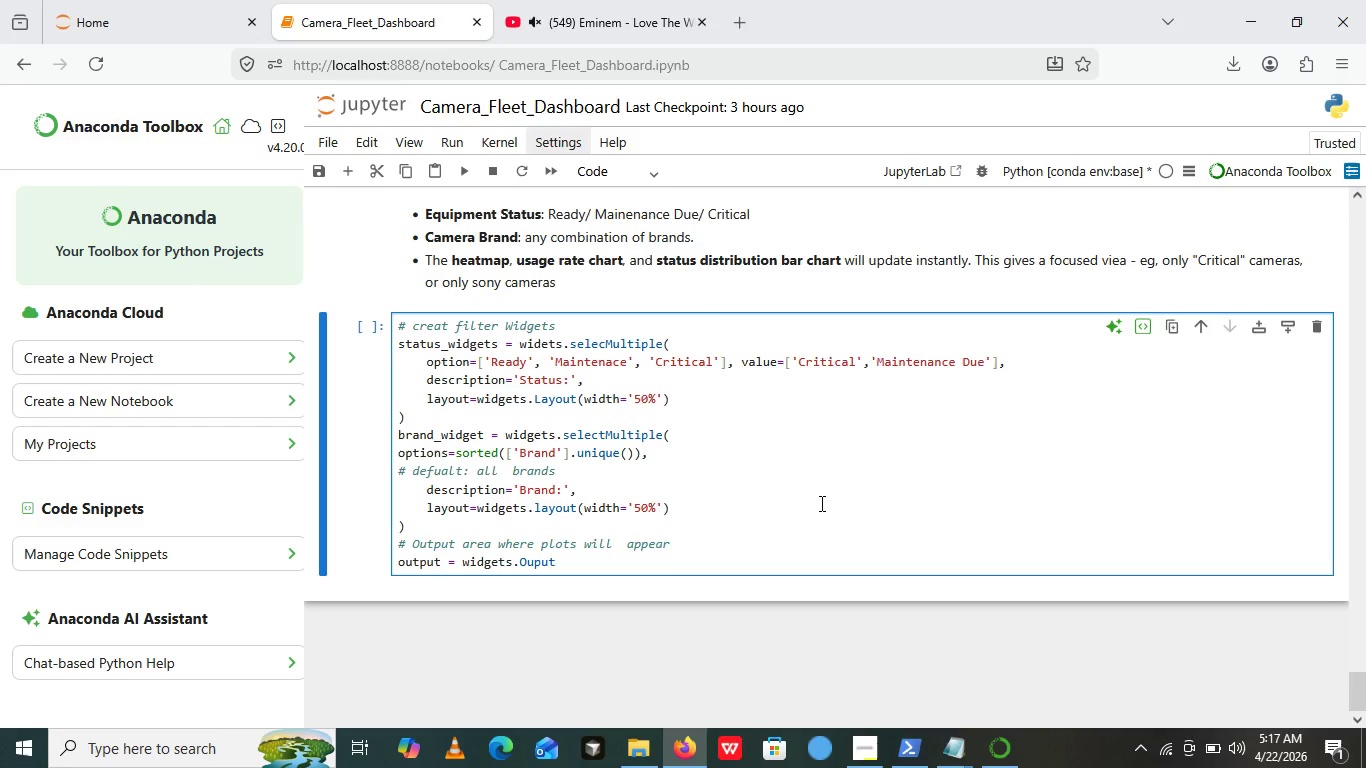 
scroll: coordinate [539, 518], scroll_direction: up, amount: 2.0
 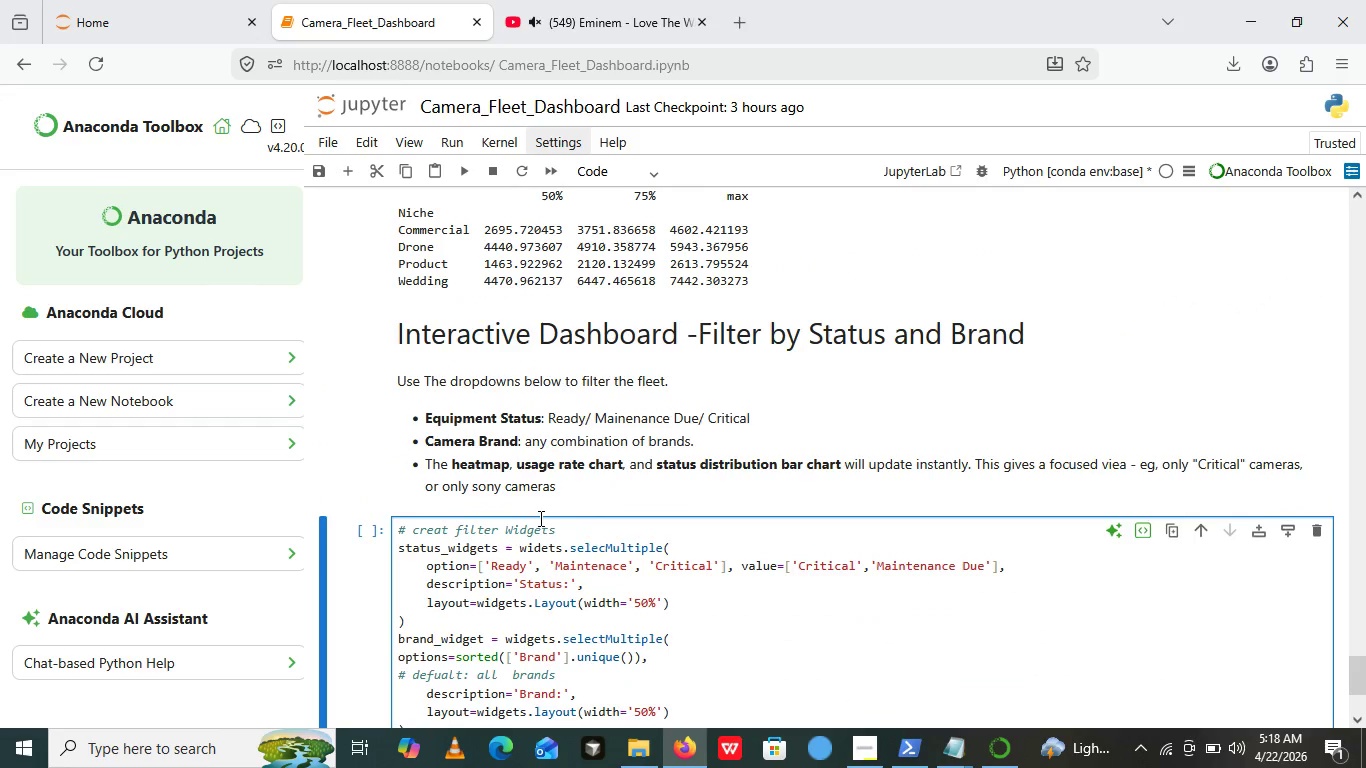 
scroll: coordinate [539, 518], scroll_direction: down, amount: 2.0
 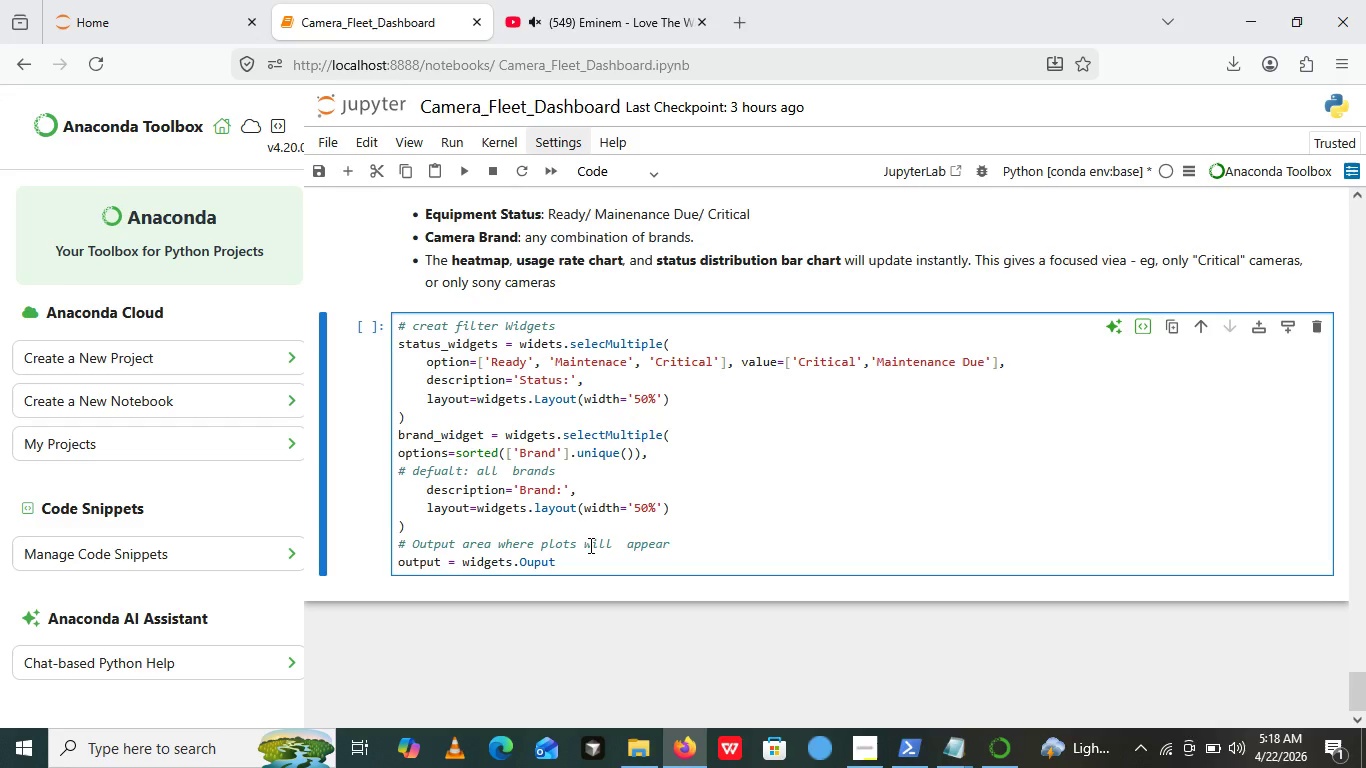 
wait(11.88)
 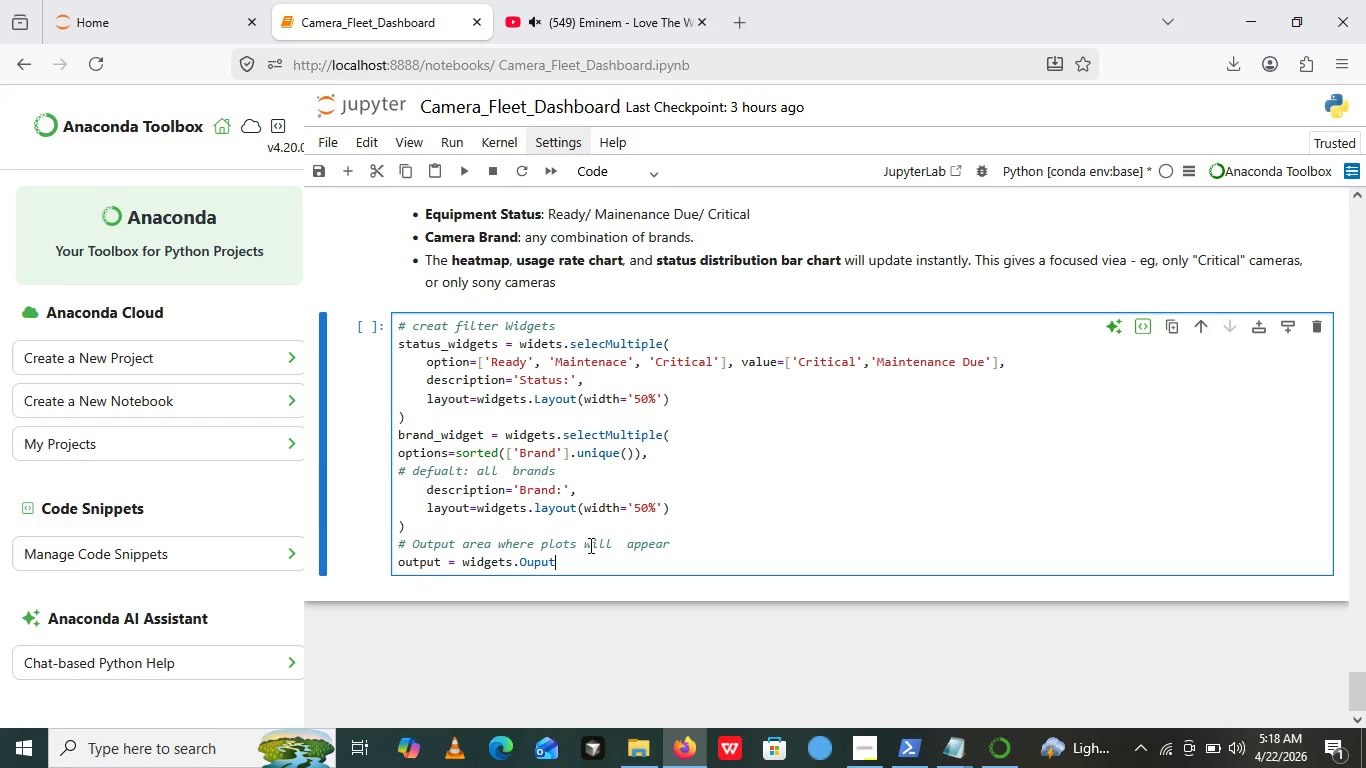 
type(())
 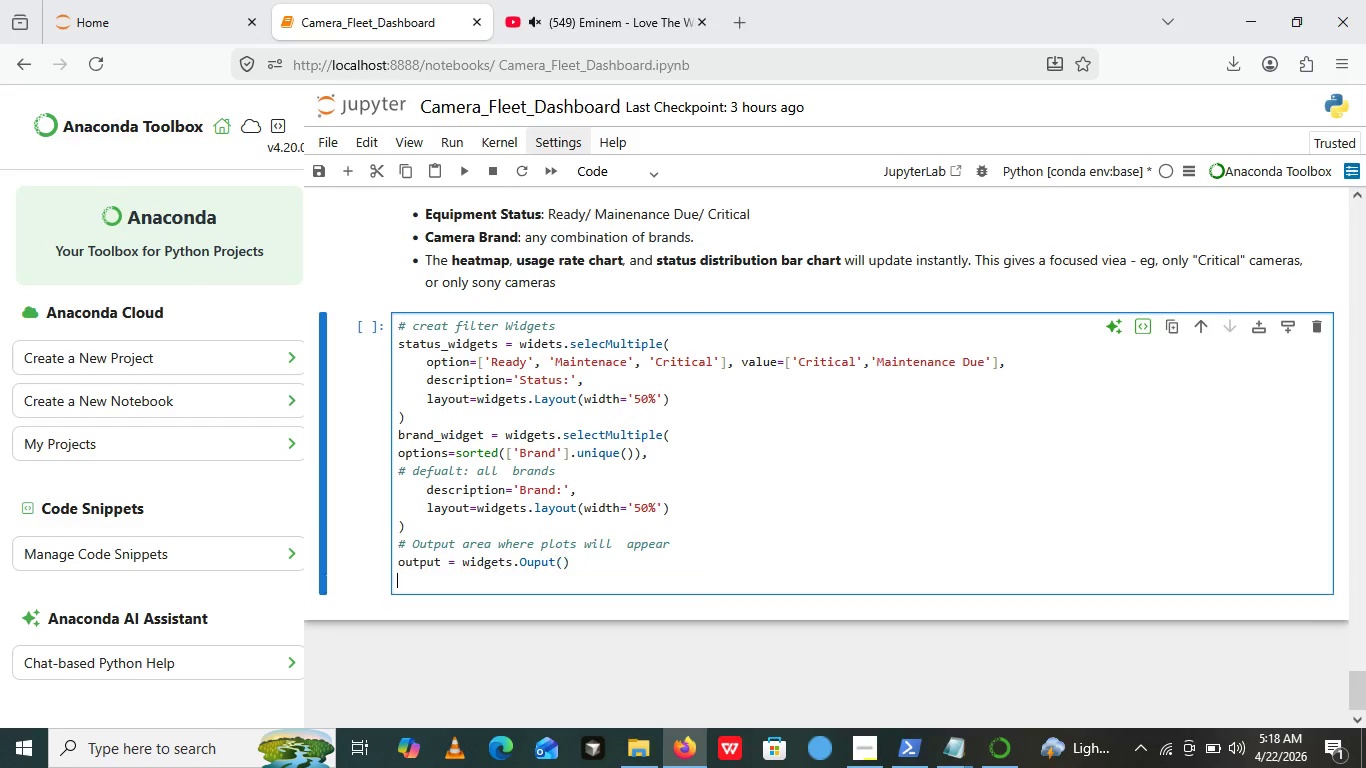 
key(Enter)
 